 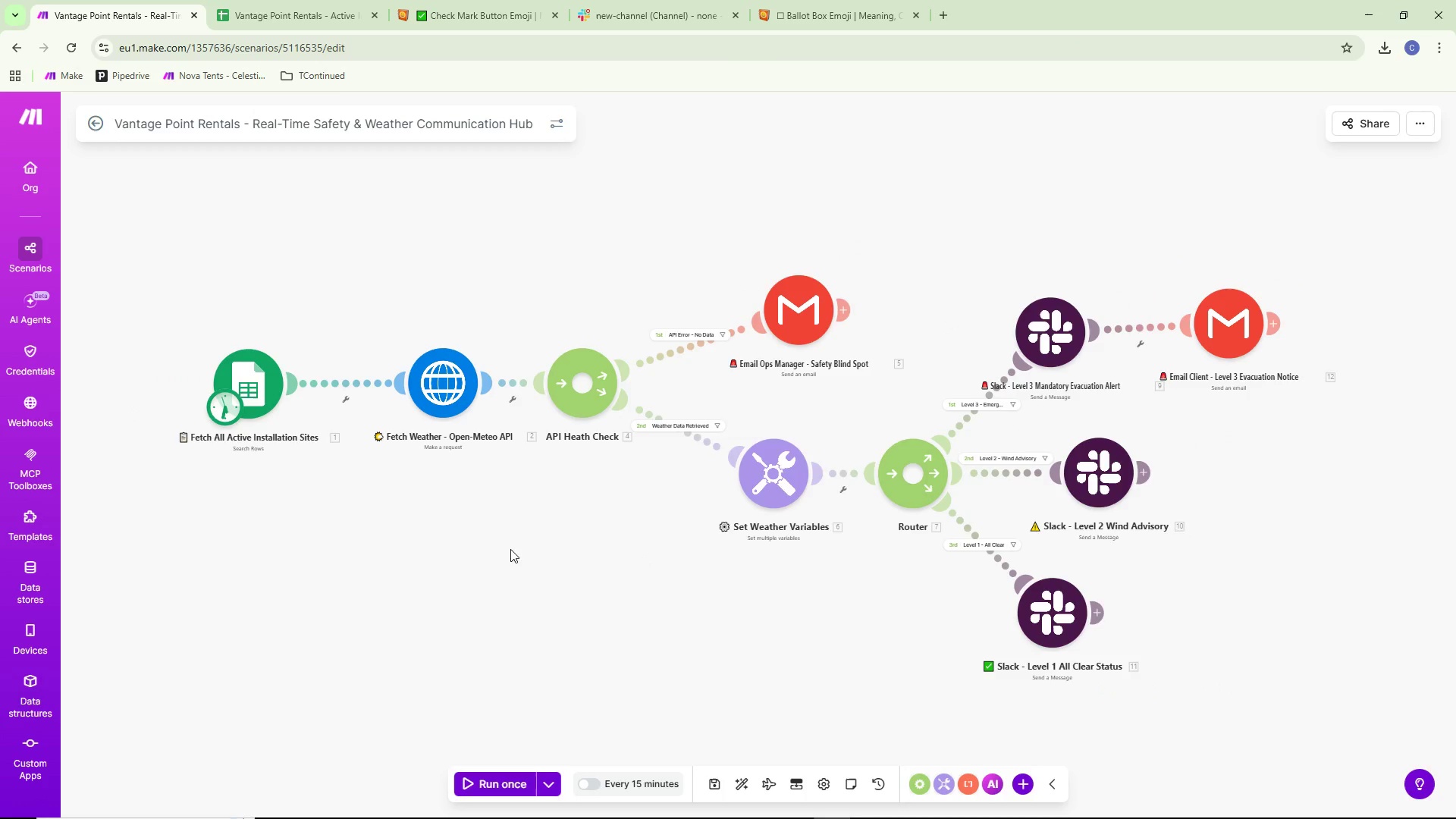 
left_click_drag(start_coordinate=[595, 572], to_coordinate=[595, 607])
 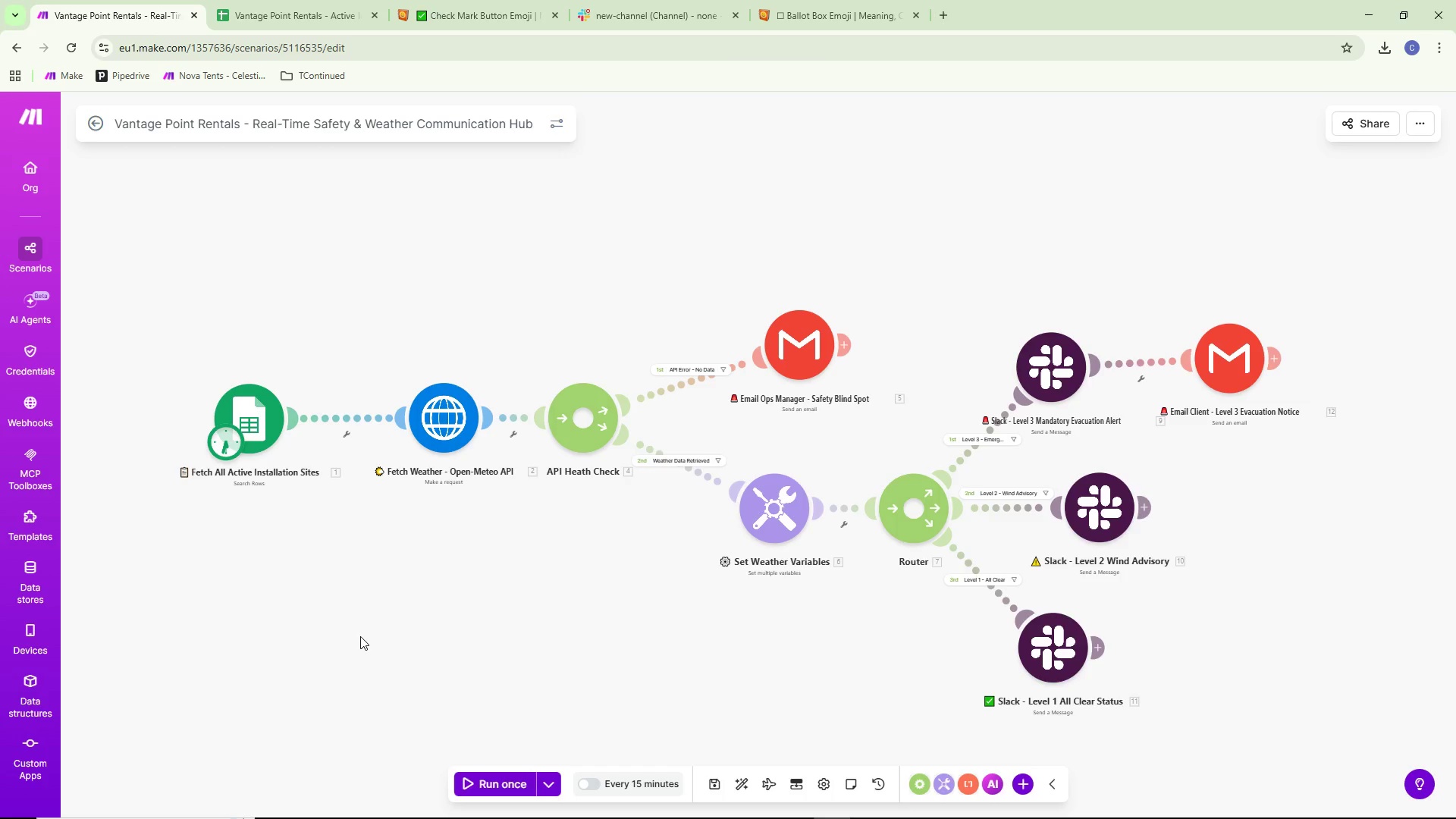 
wait(37.64)
 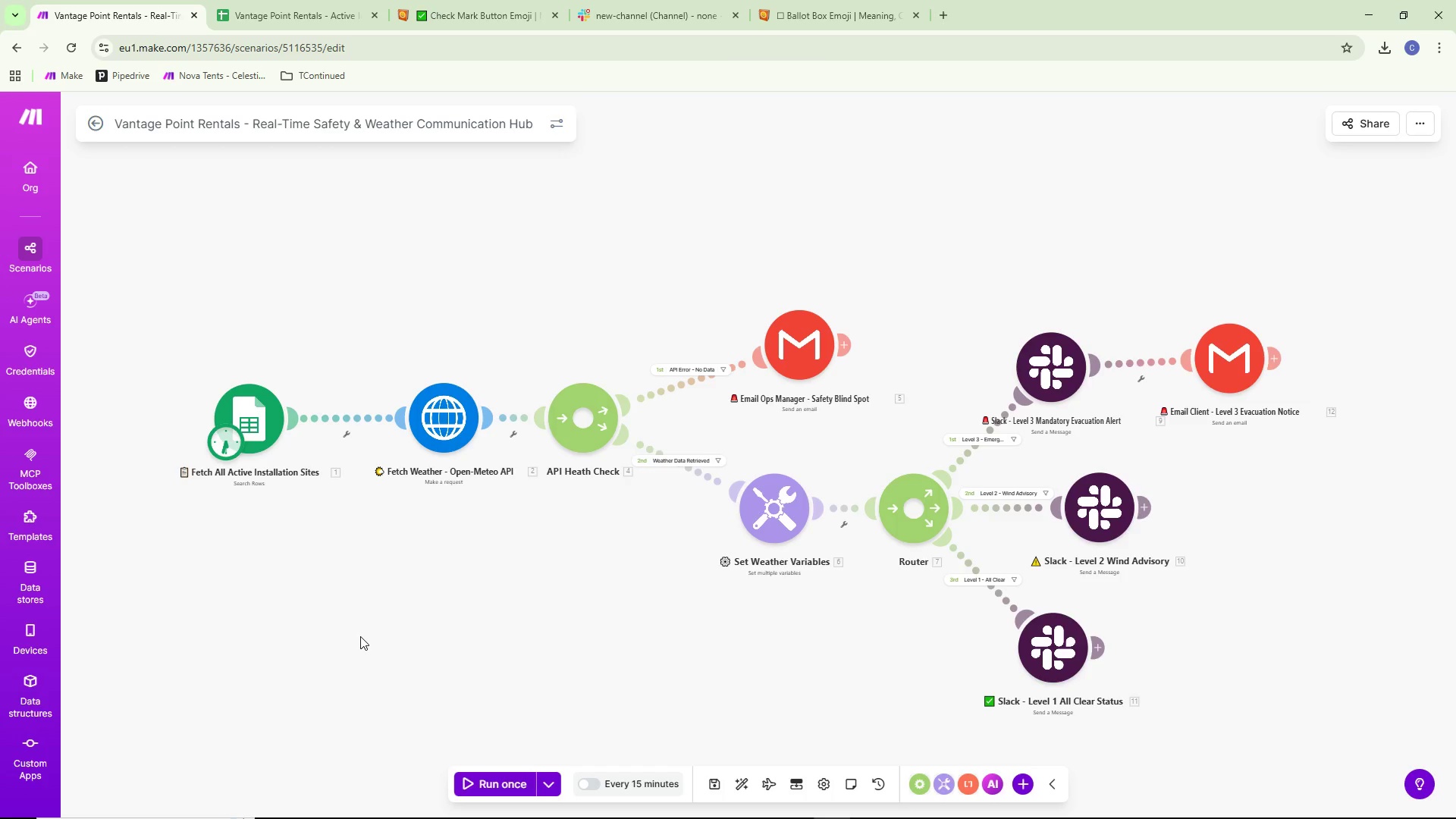 
left_click([346, 409])
 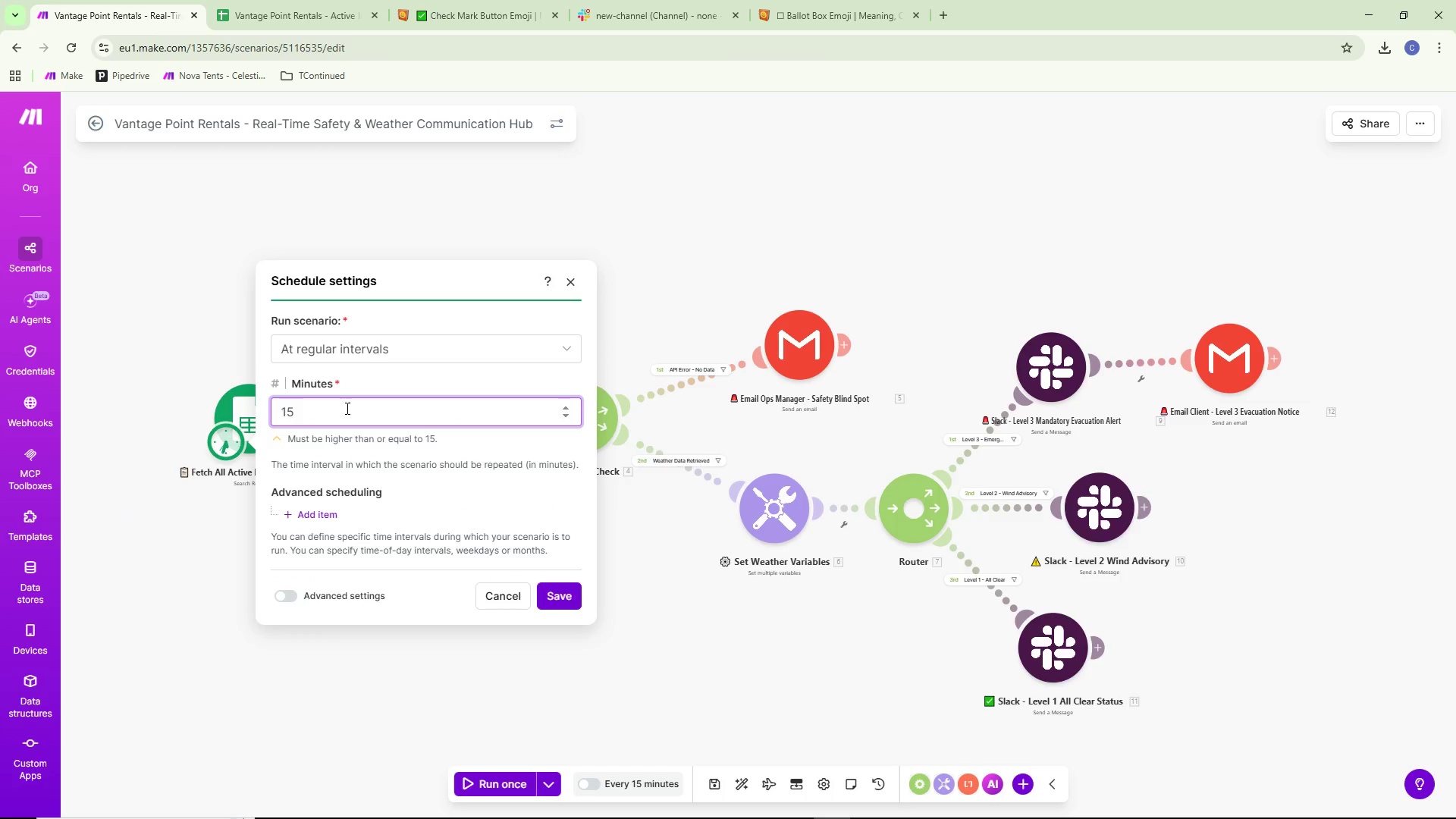 
key(Backspace)
 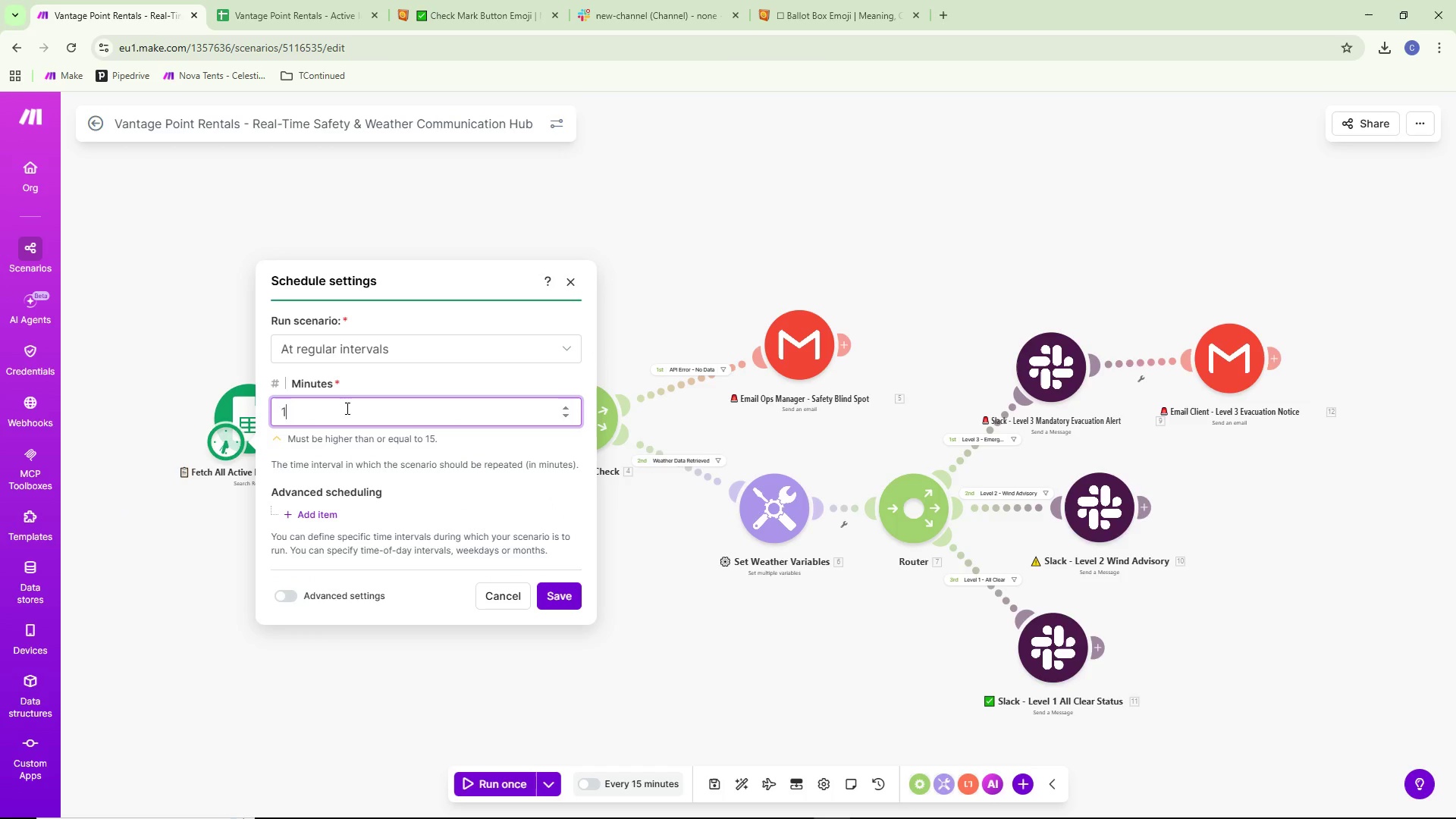 
key(Backspace)
 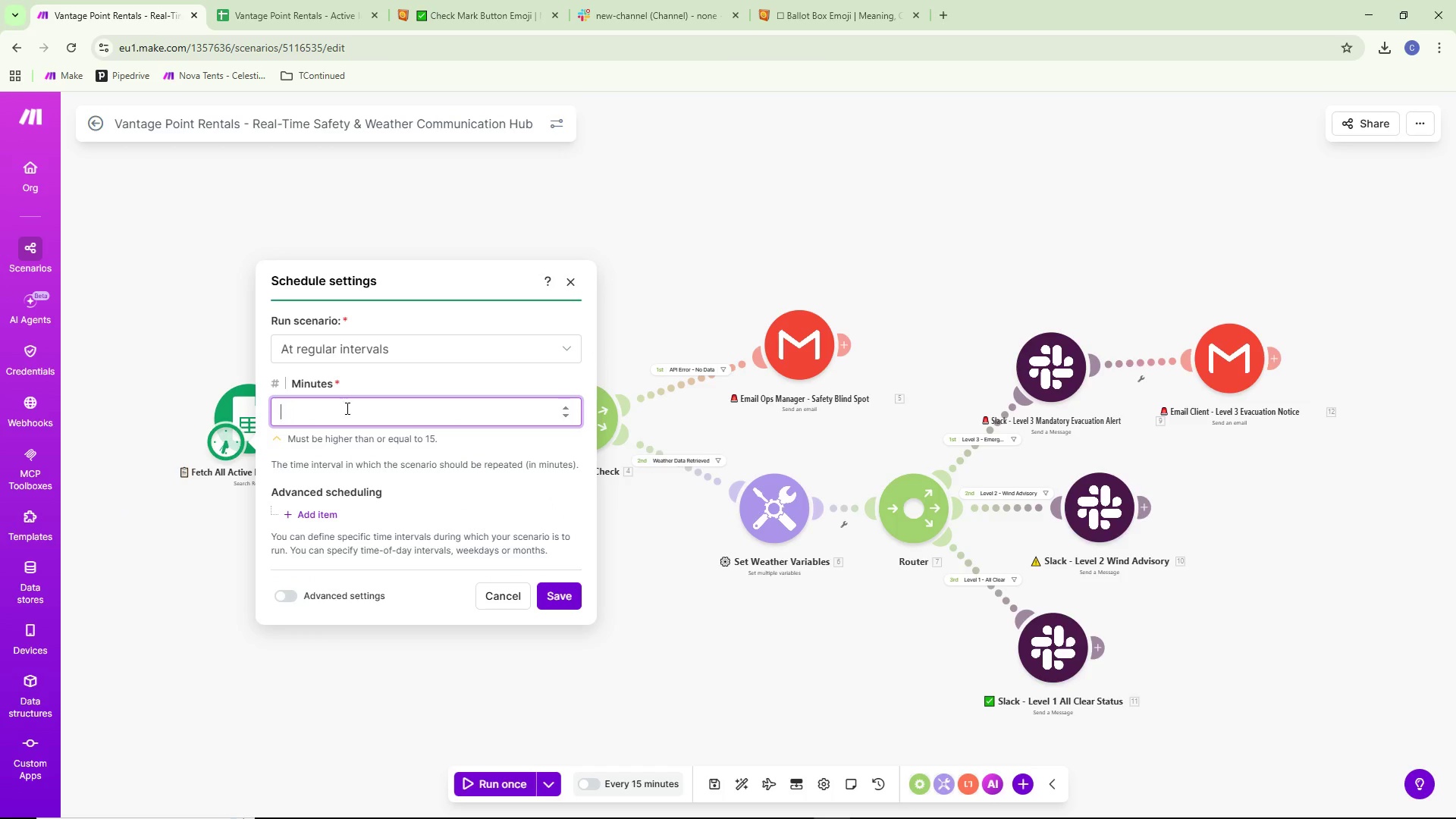 
key(Backspace)
 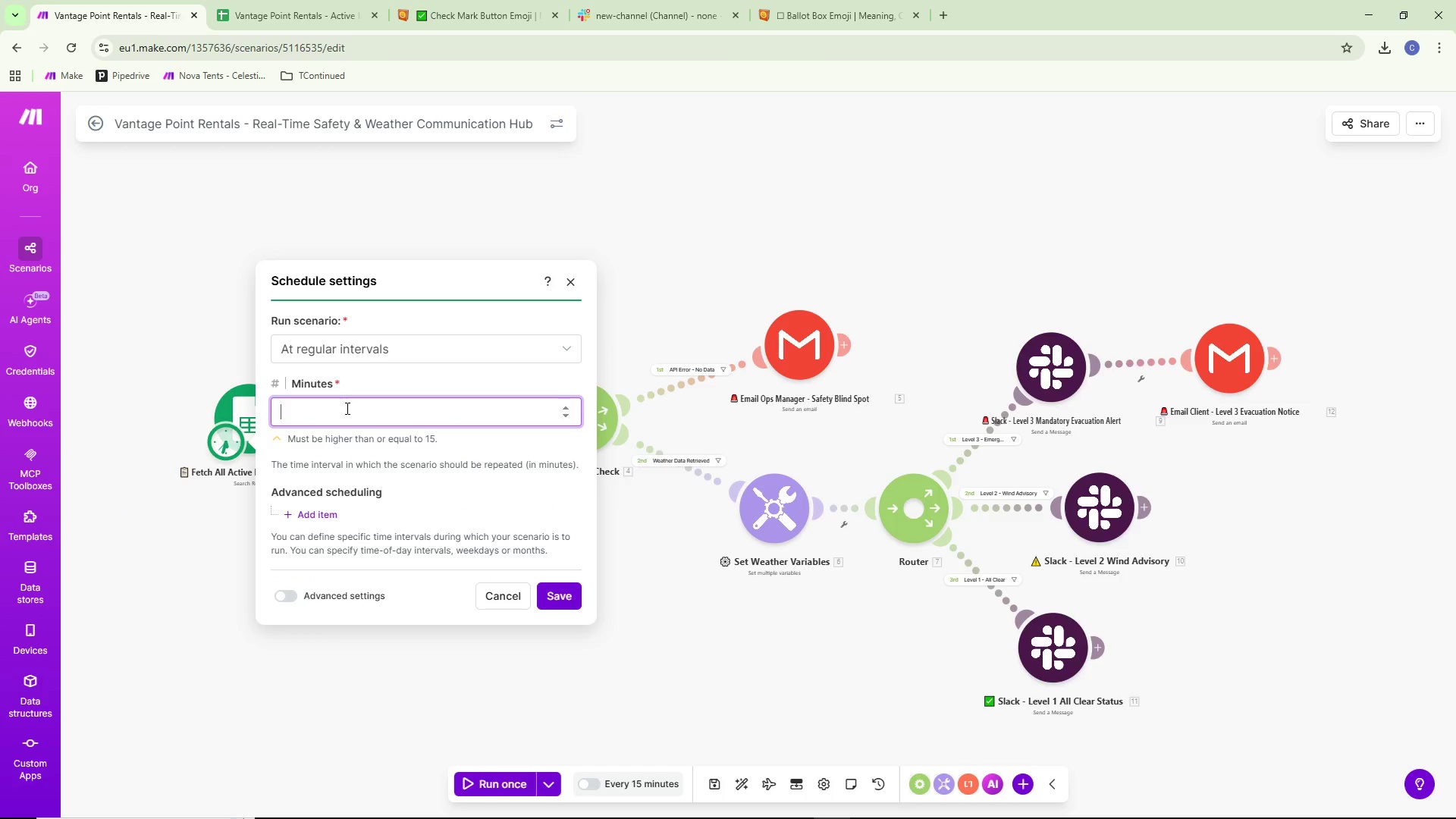 
key(6)
 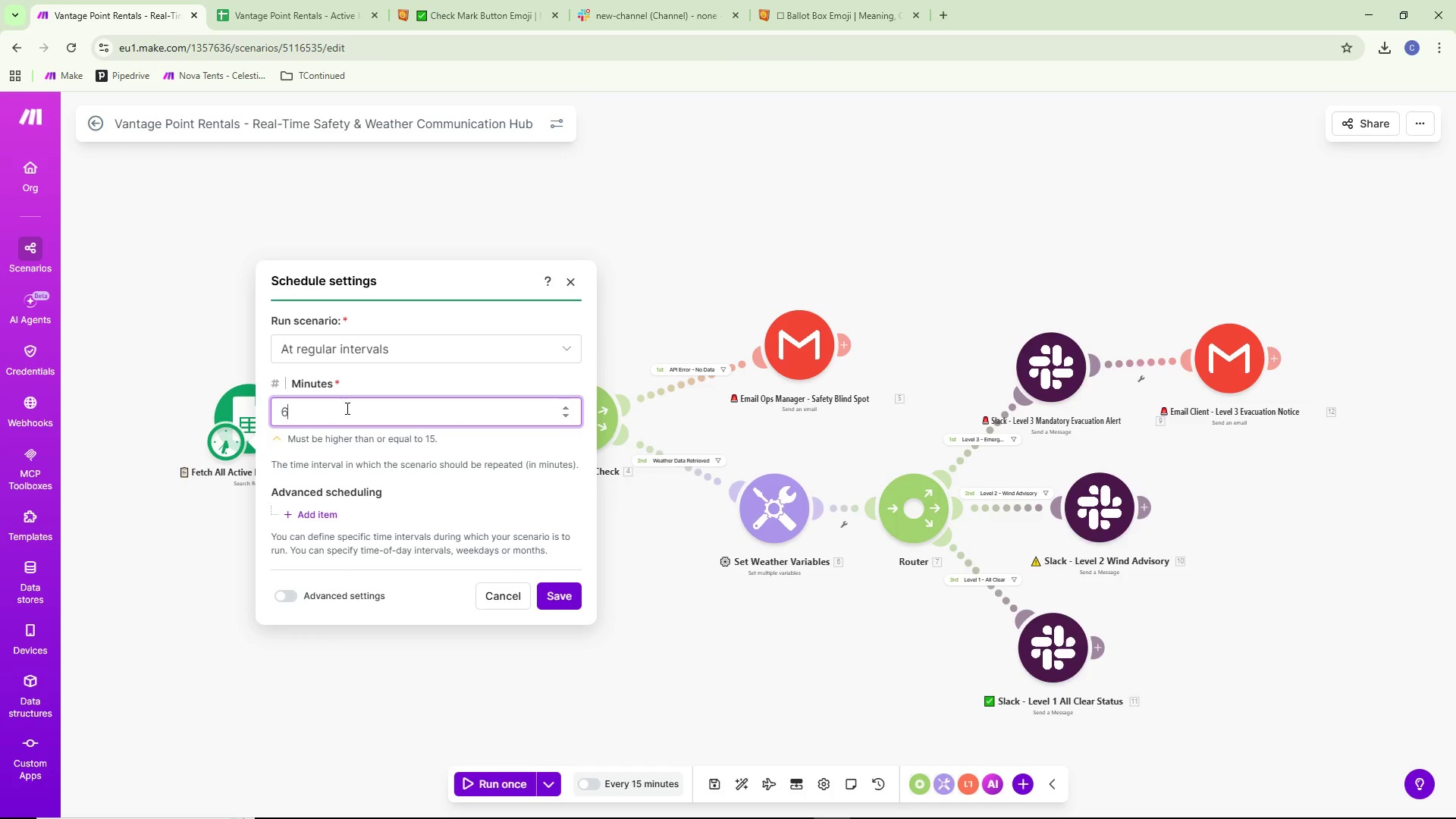 
key(Minus)
 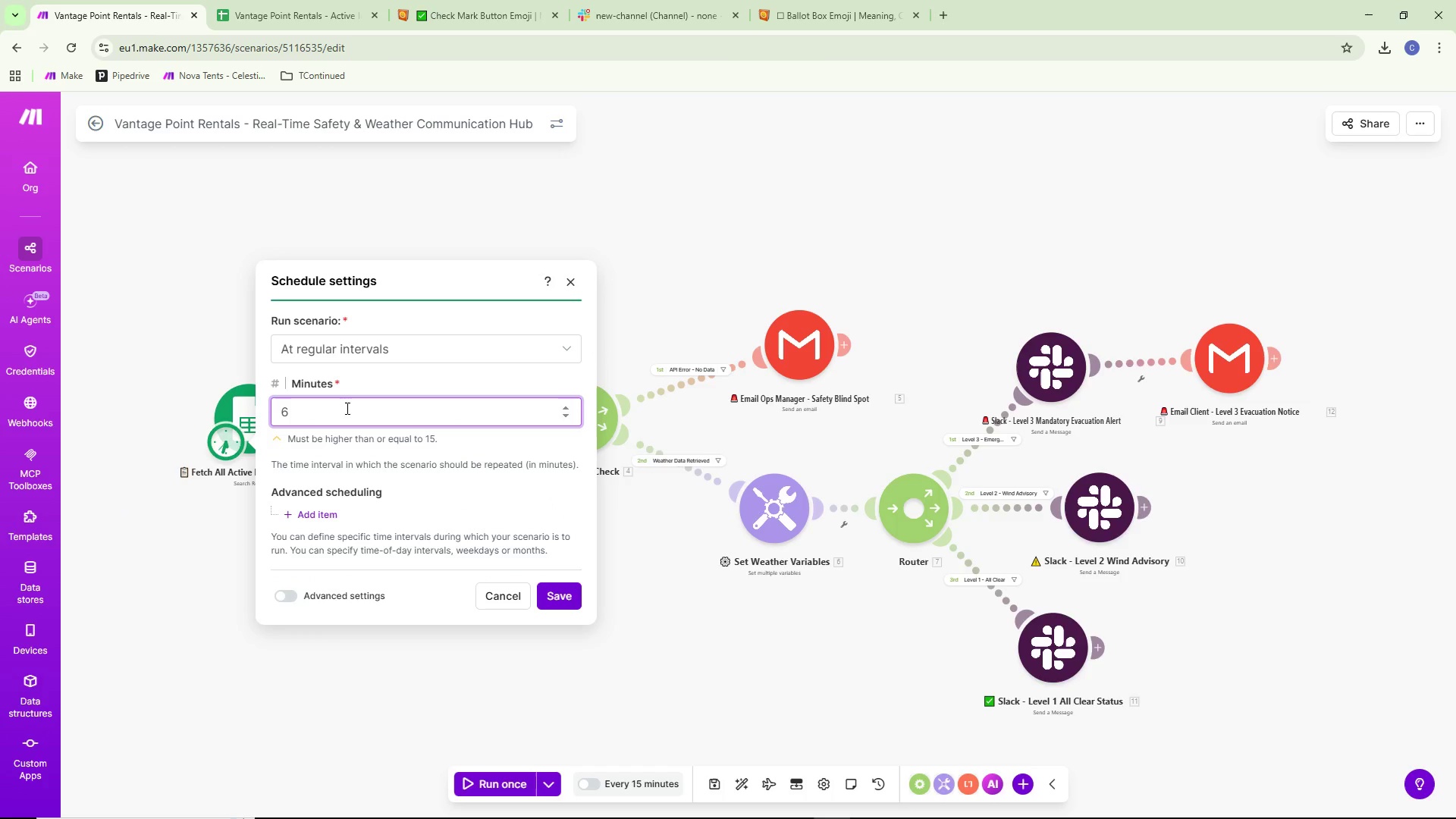 
key(Backspace)
 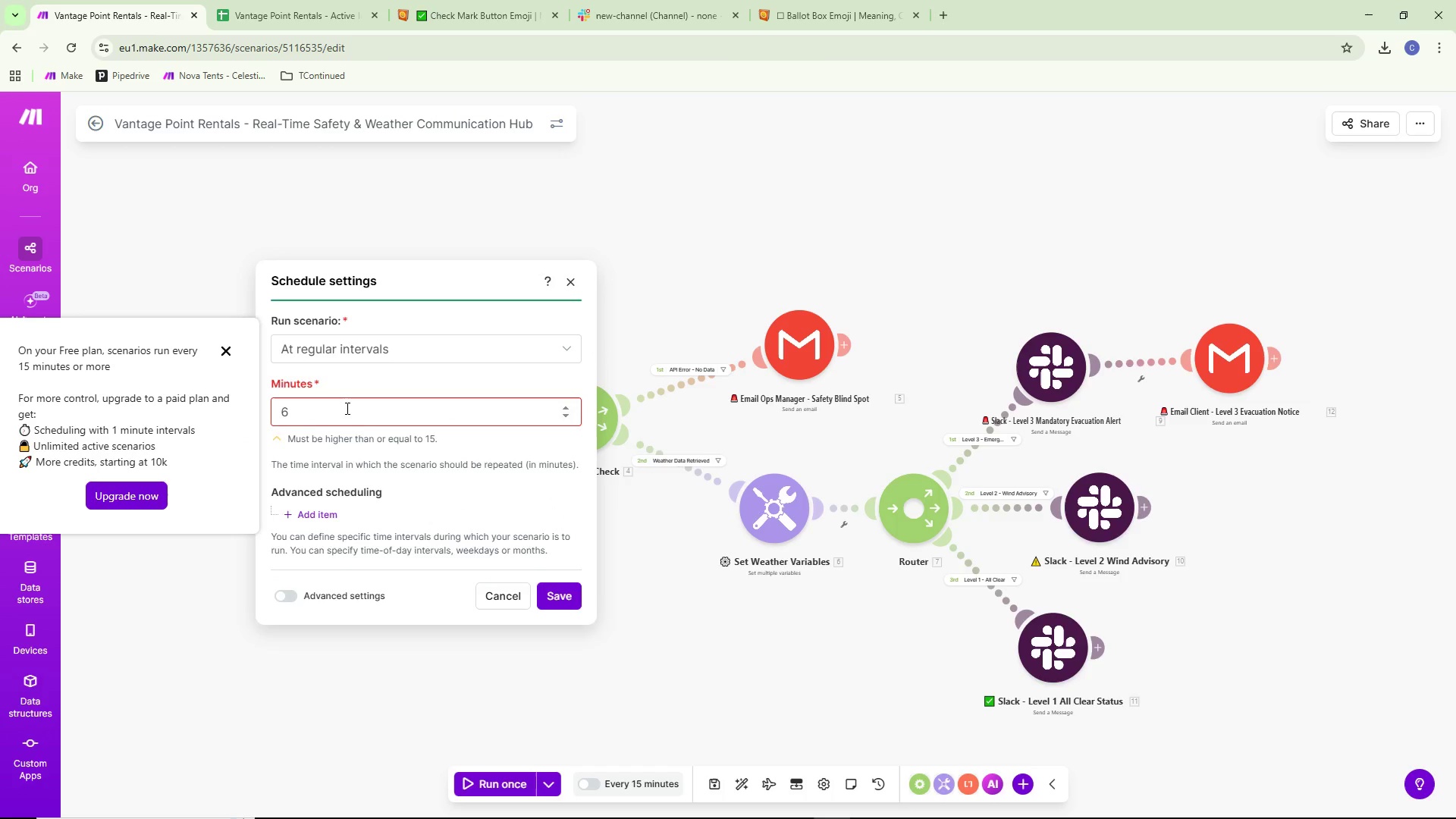 
key(0)
 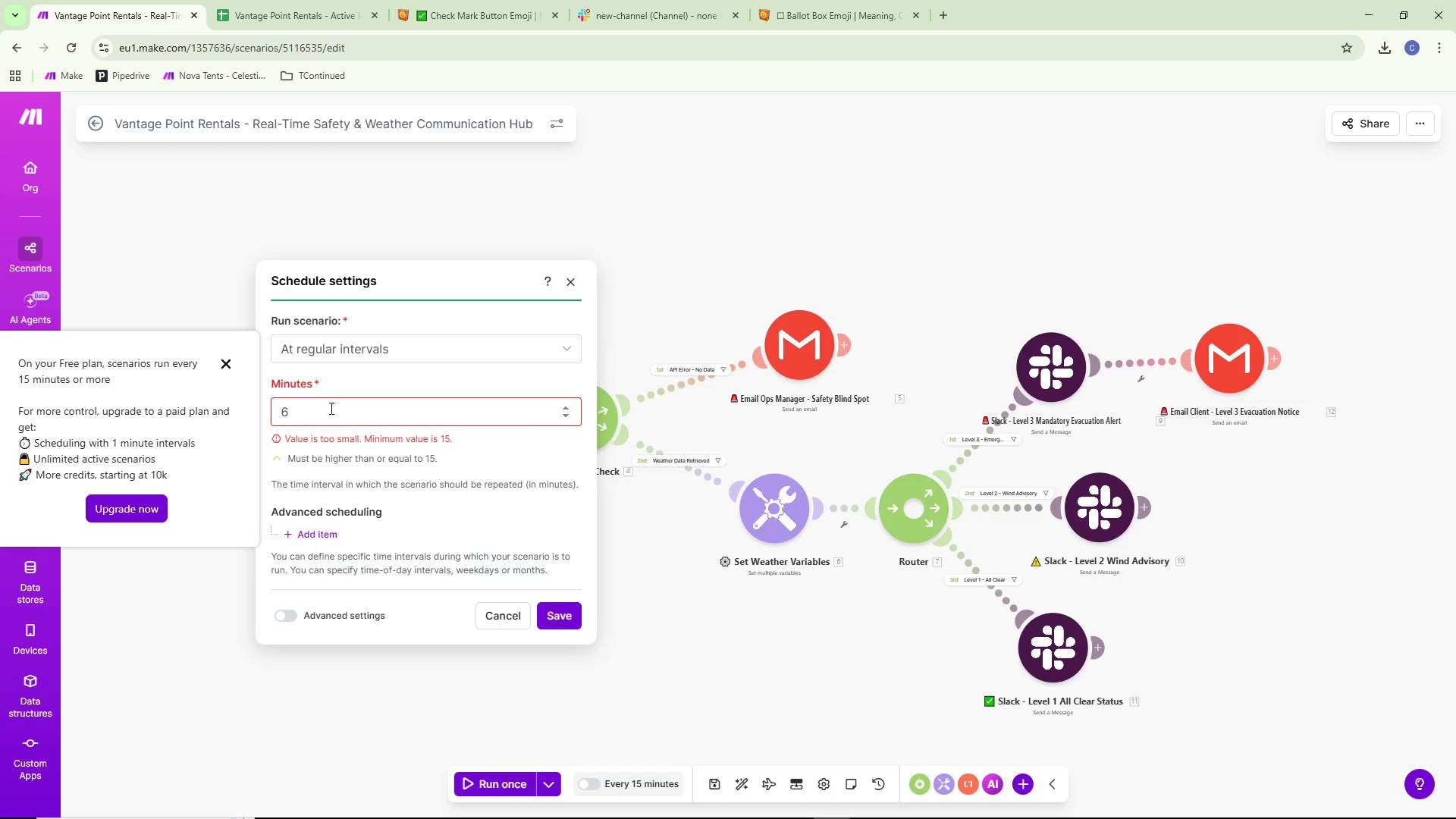 
left_click([329, 408])
 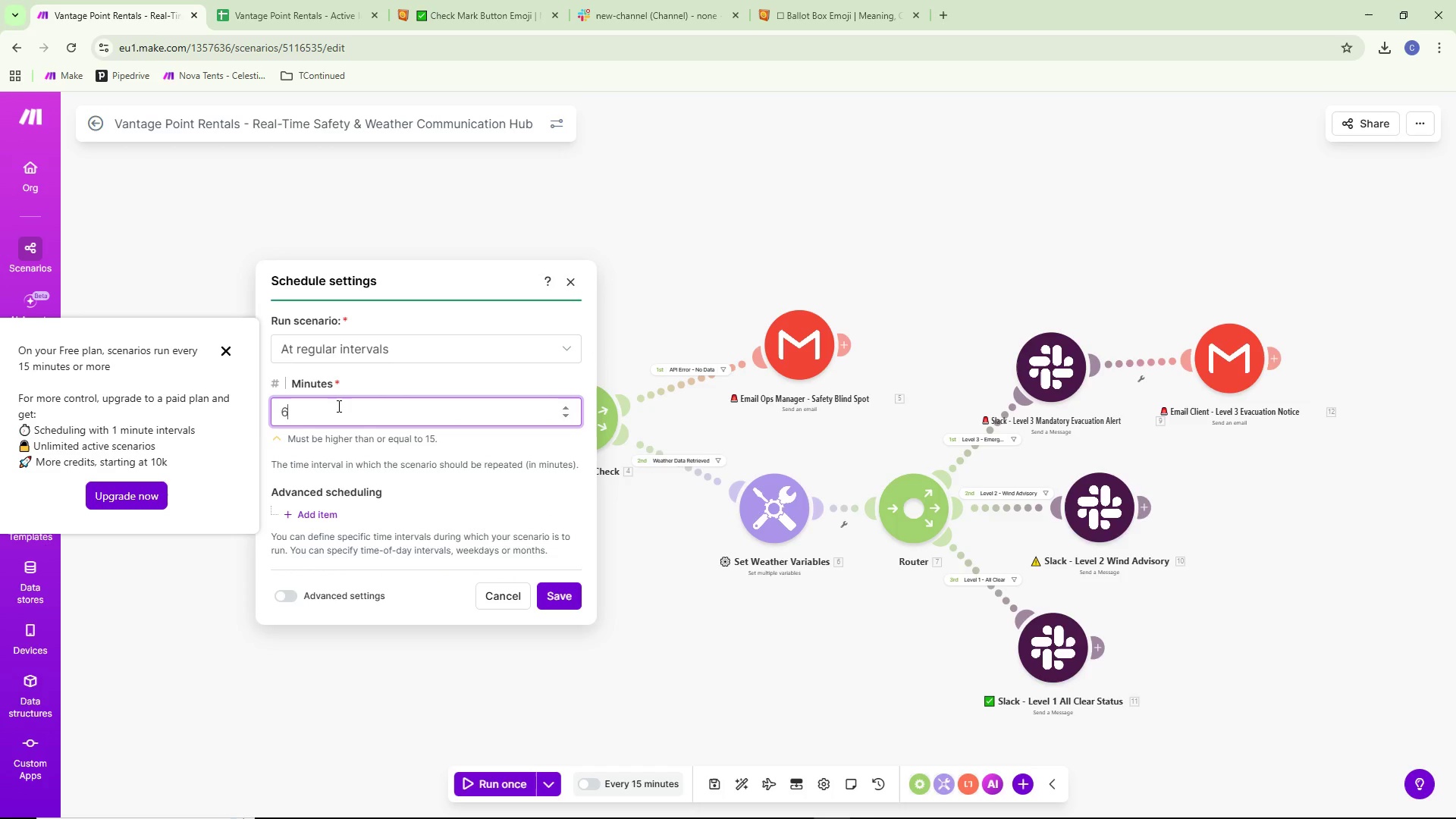 
key(0)
 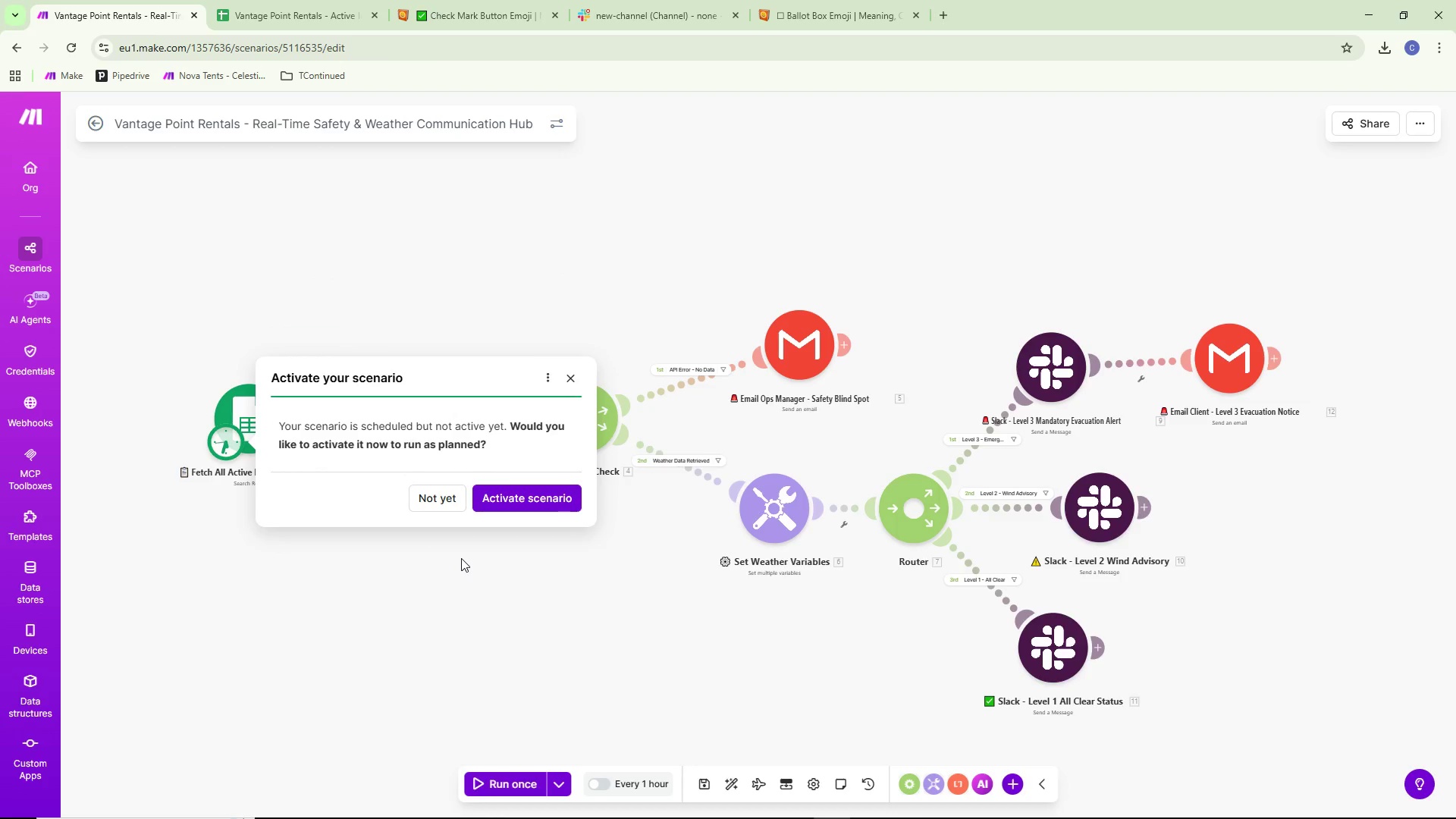 
left_click([440, 500])
 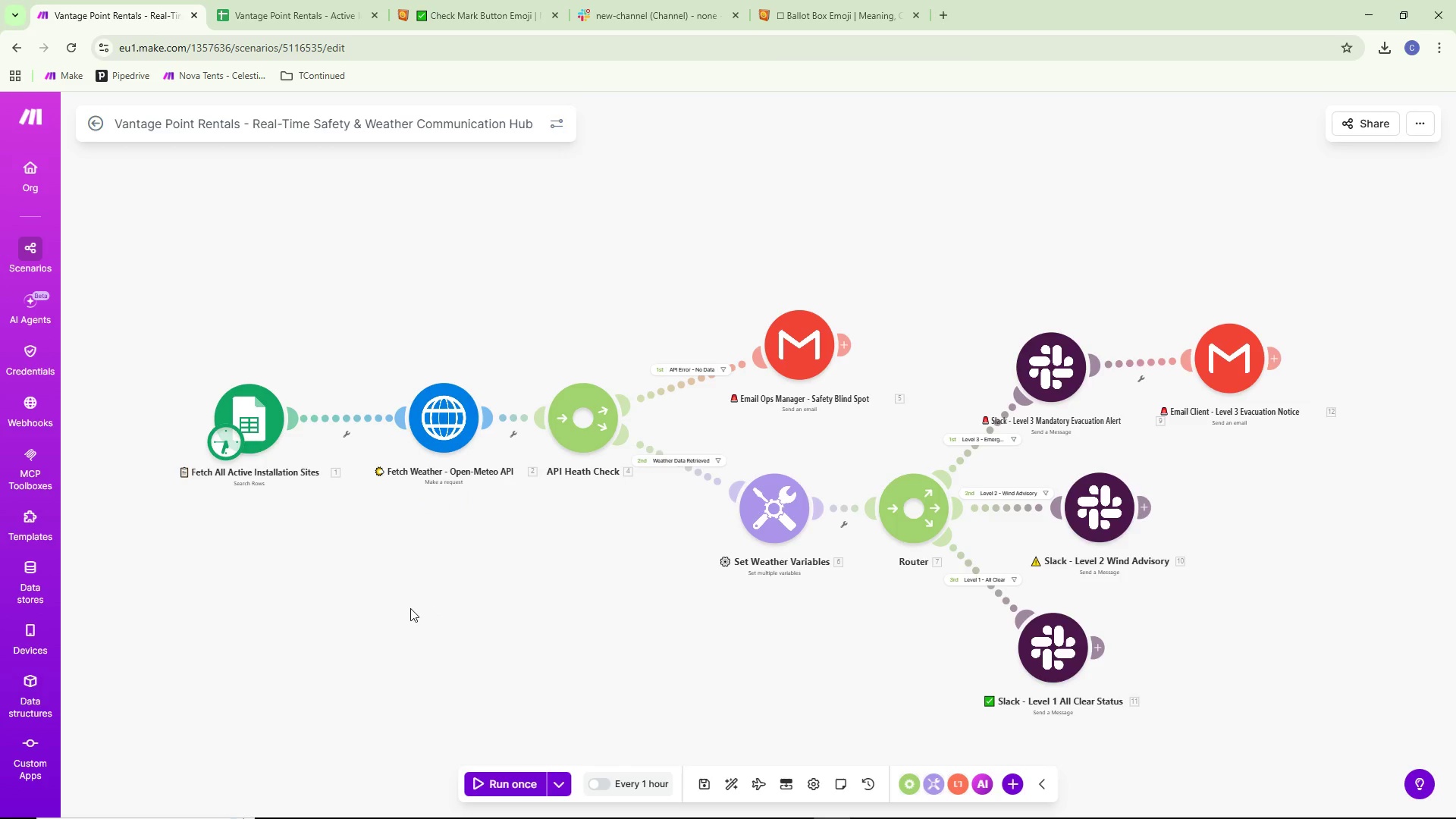 
left_click_drag(start_coordinate=[402, 607], to_coordinate=[541, 571])
 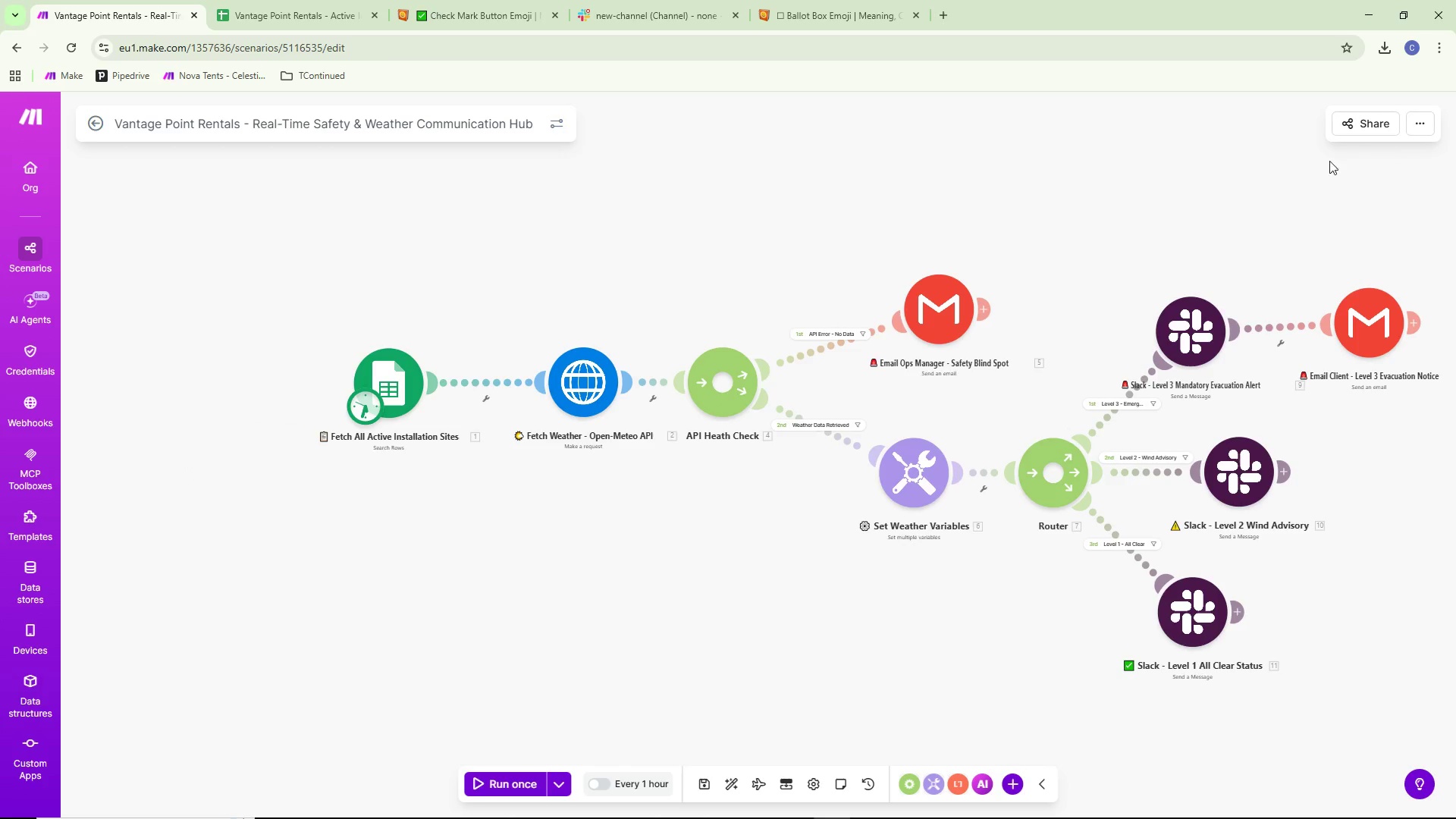 
wait(5.09)
 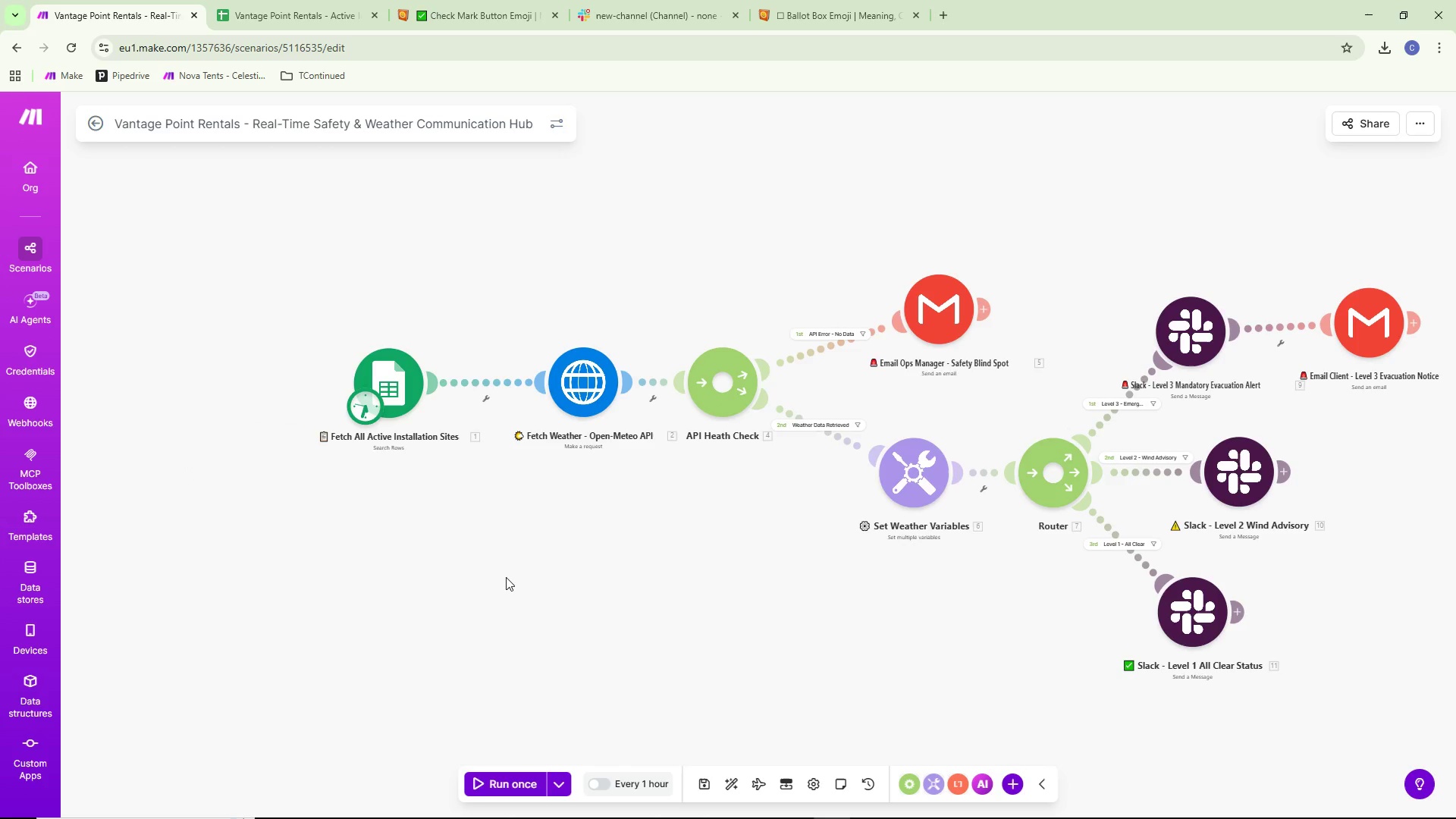 
mouse_move([285, 8])
 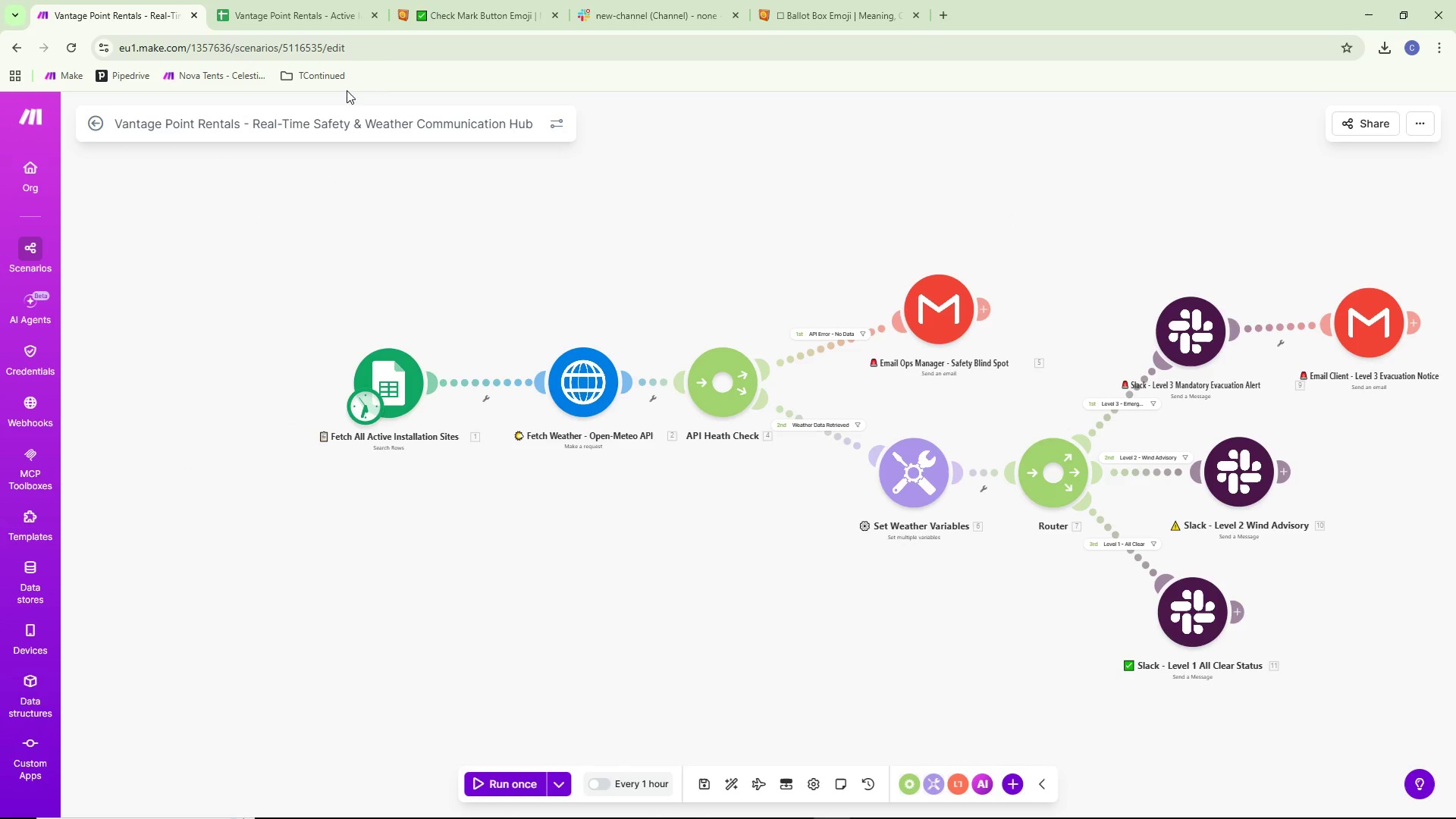 
key(Meta+MetaLeft)
 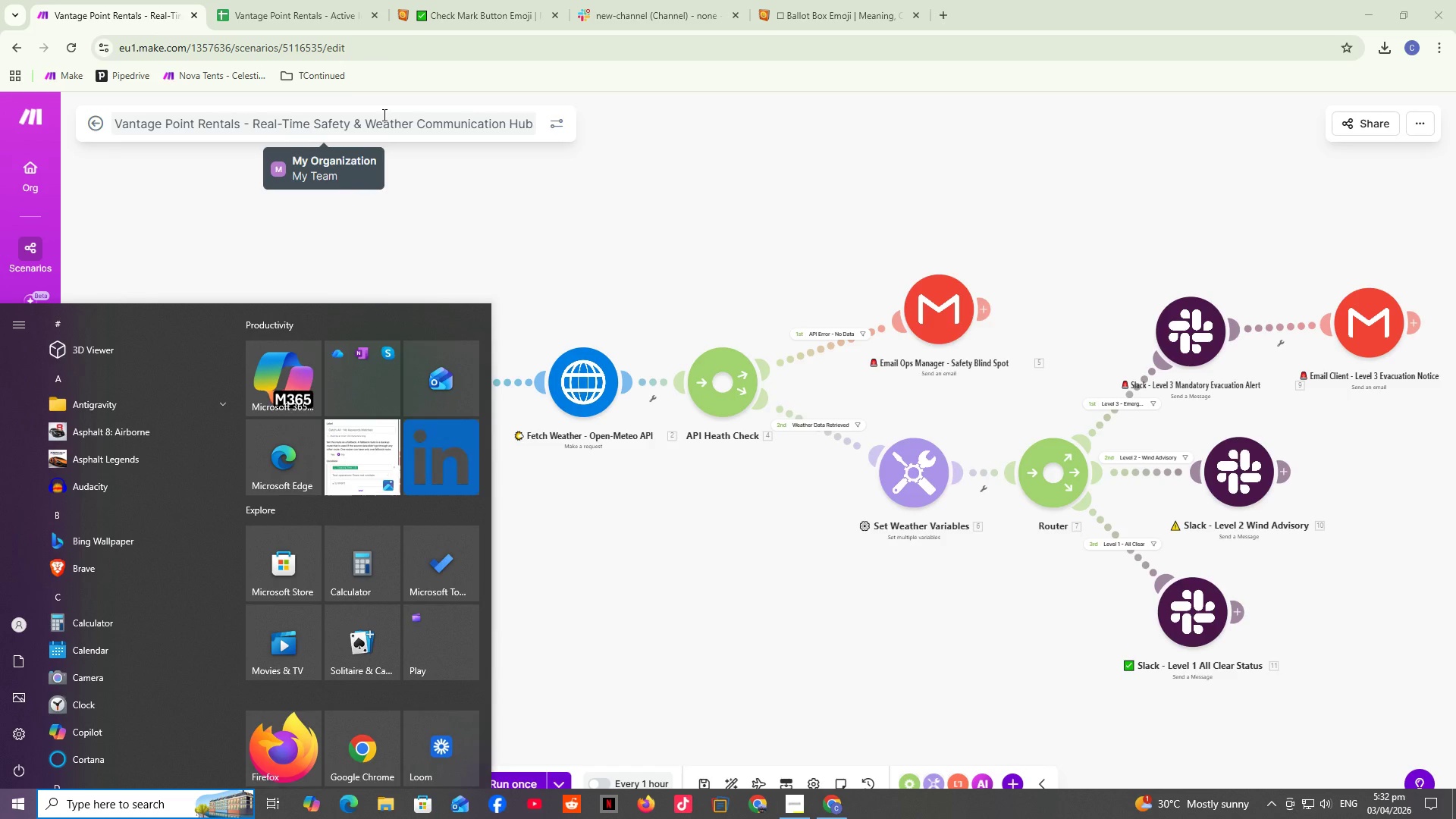 
type(files)
 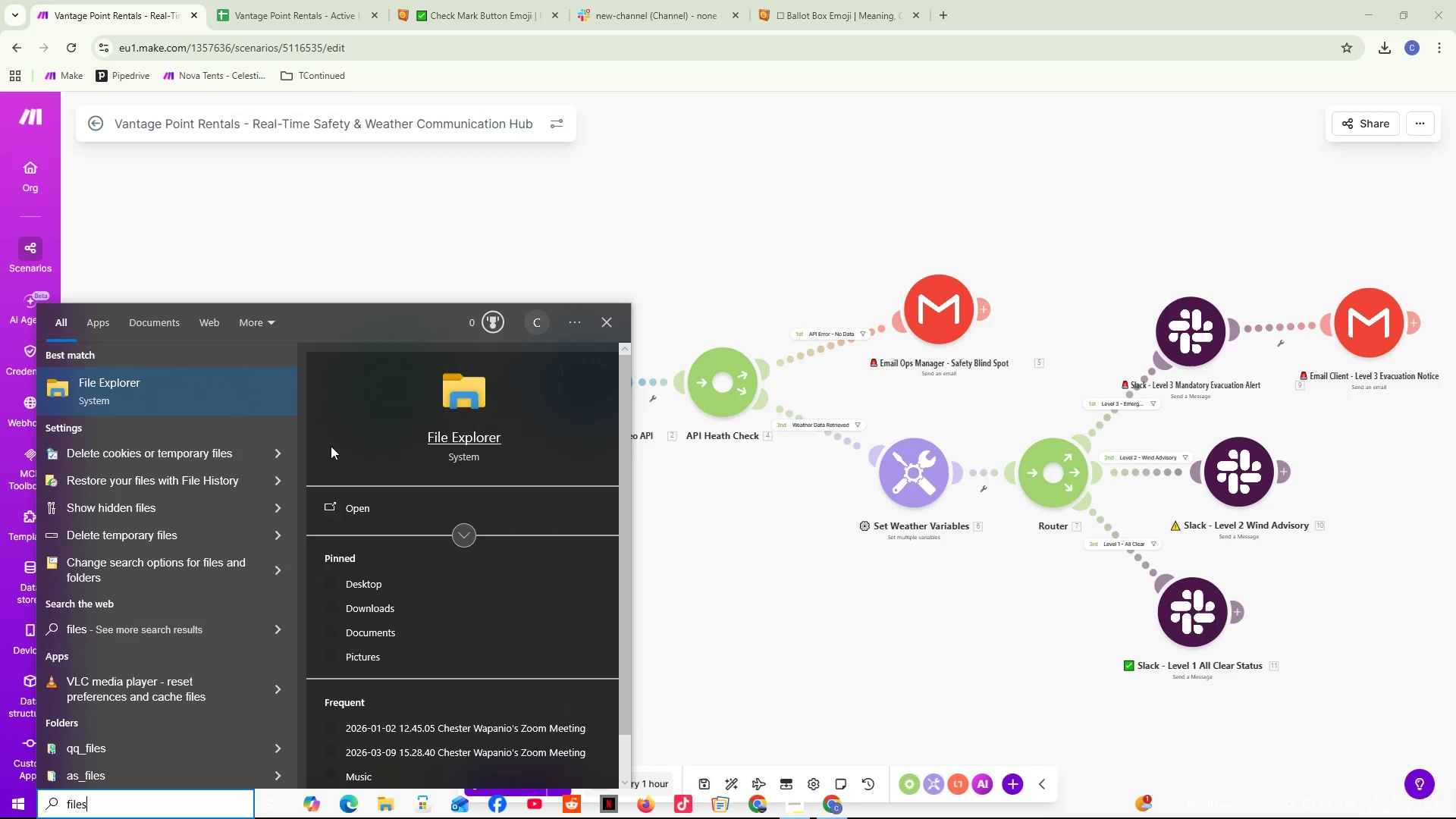 
left_click([381, 504])
 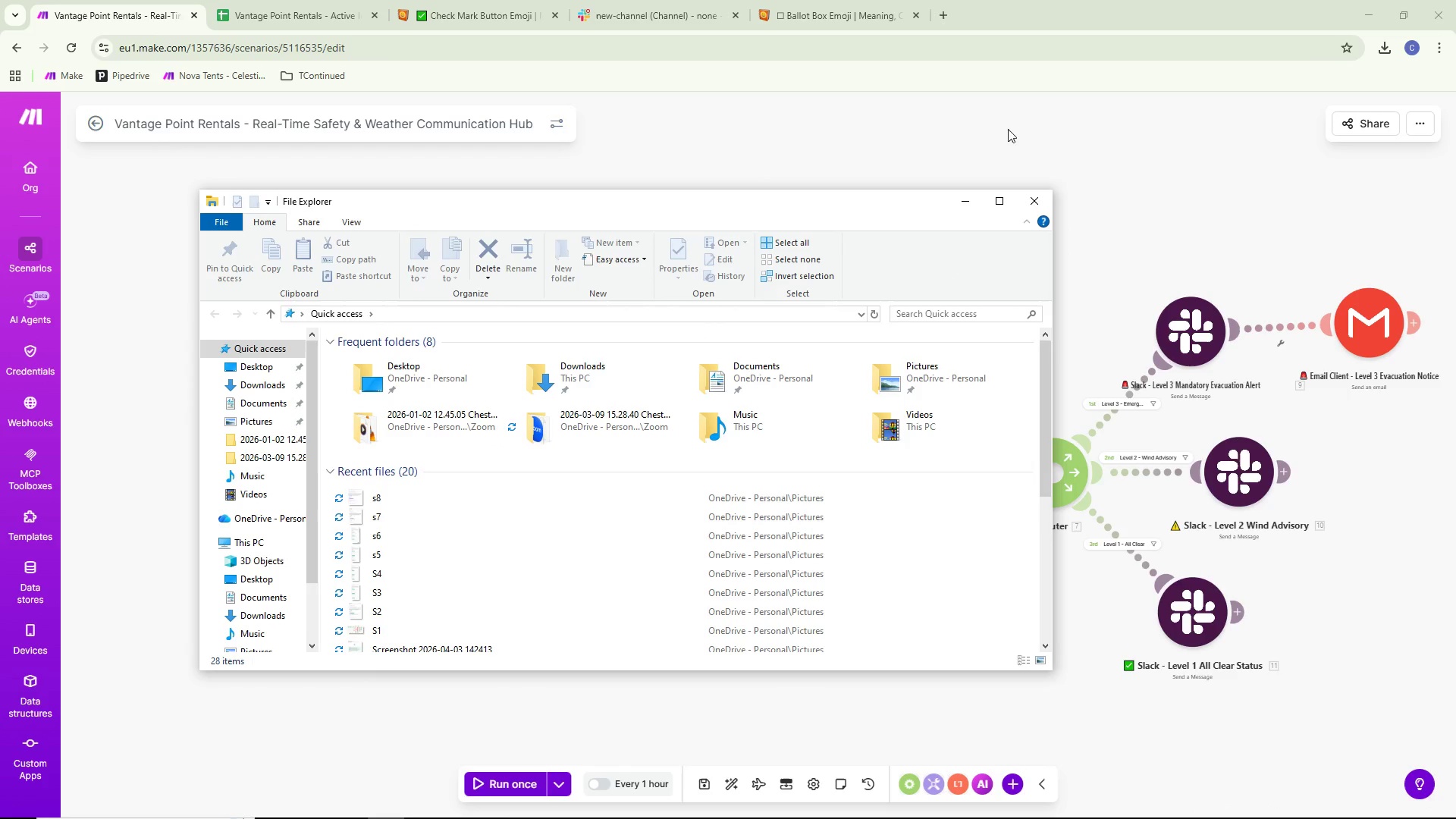 
left_click([1034, 196])
 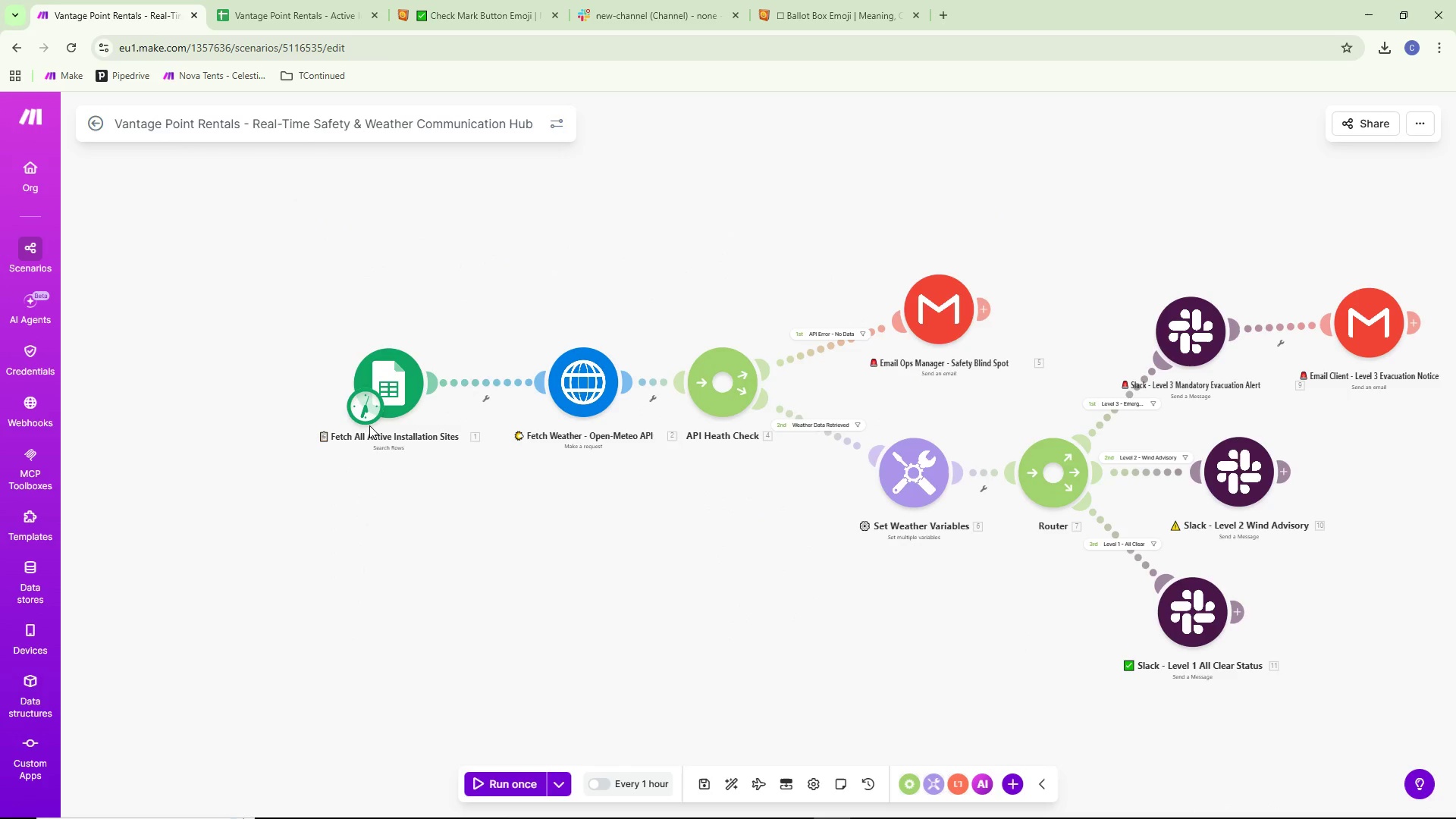 
left_click([351, 418])
 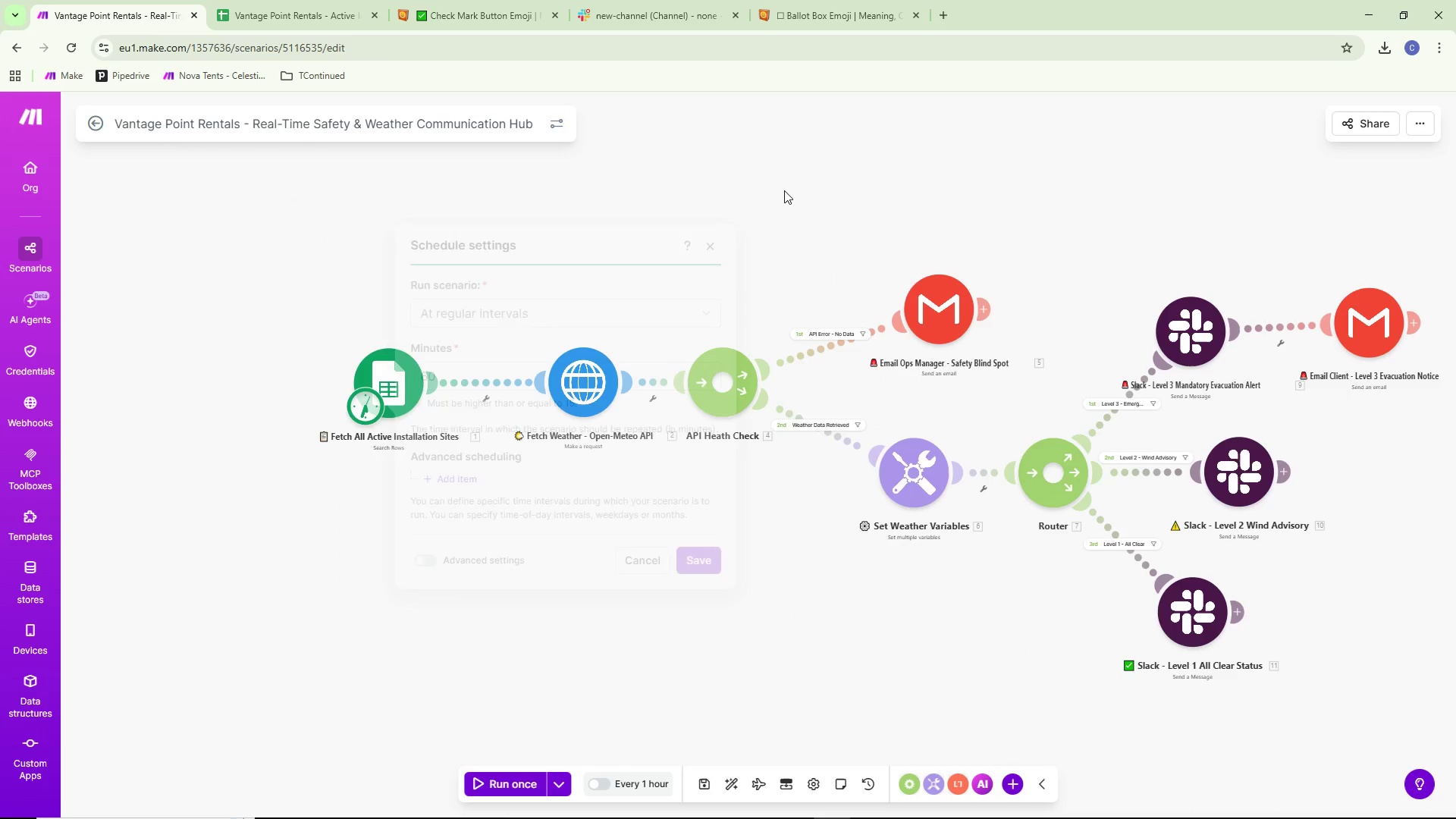 
key(Control+ControlLeft)
 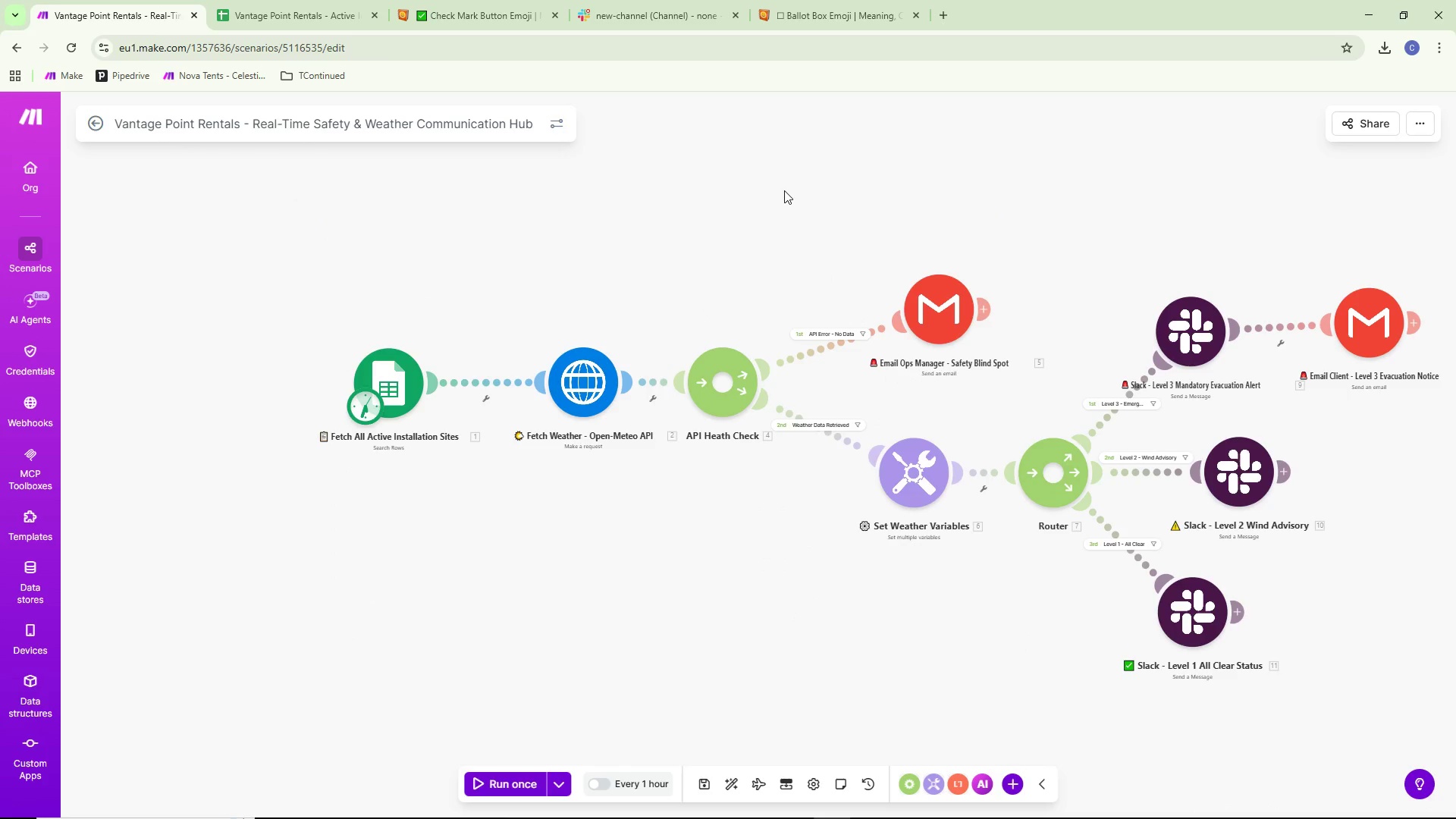 
key(Control+S)
 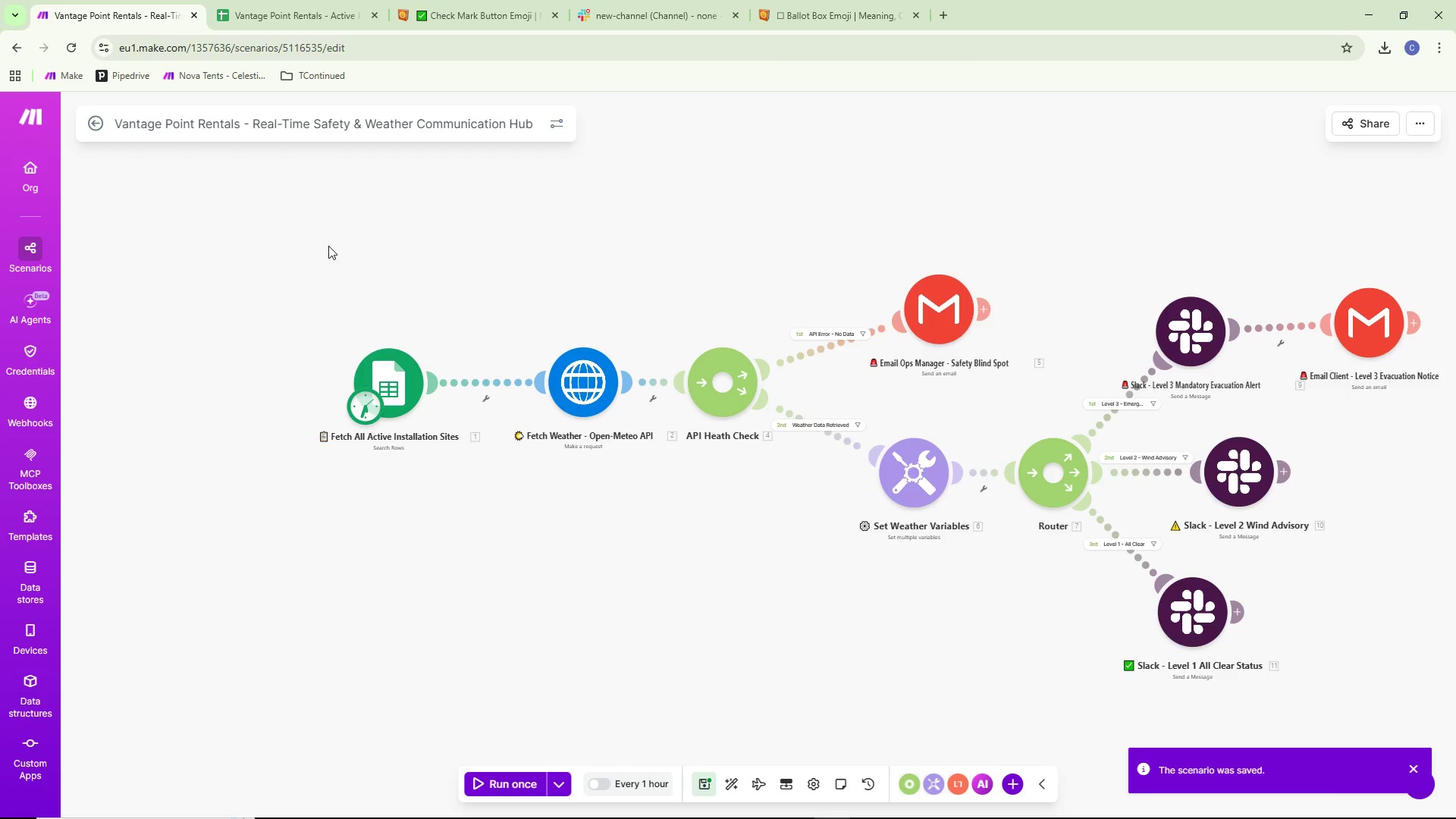 
wait(8.09)
 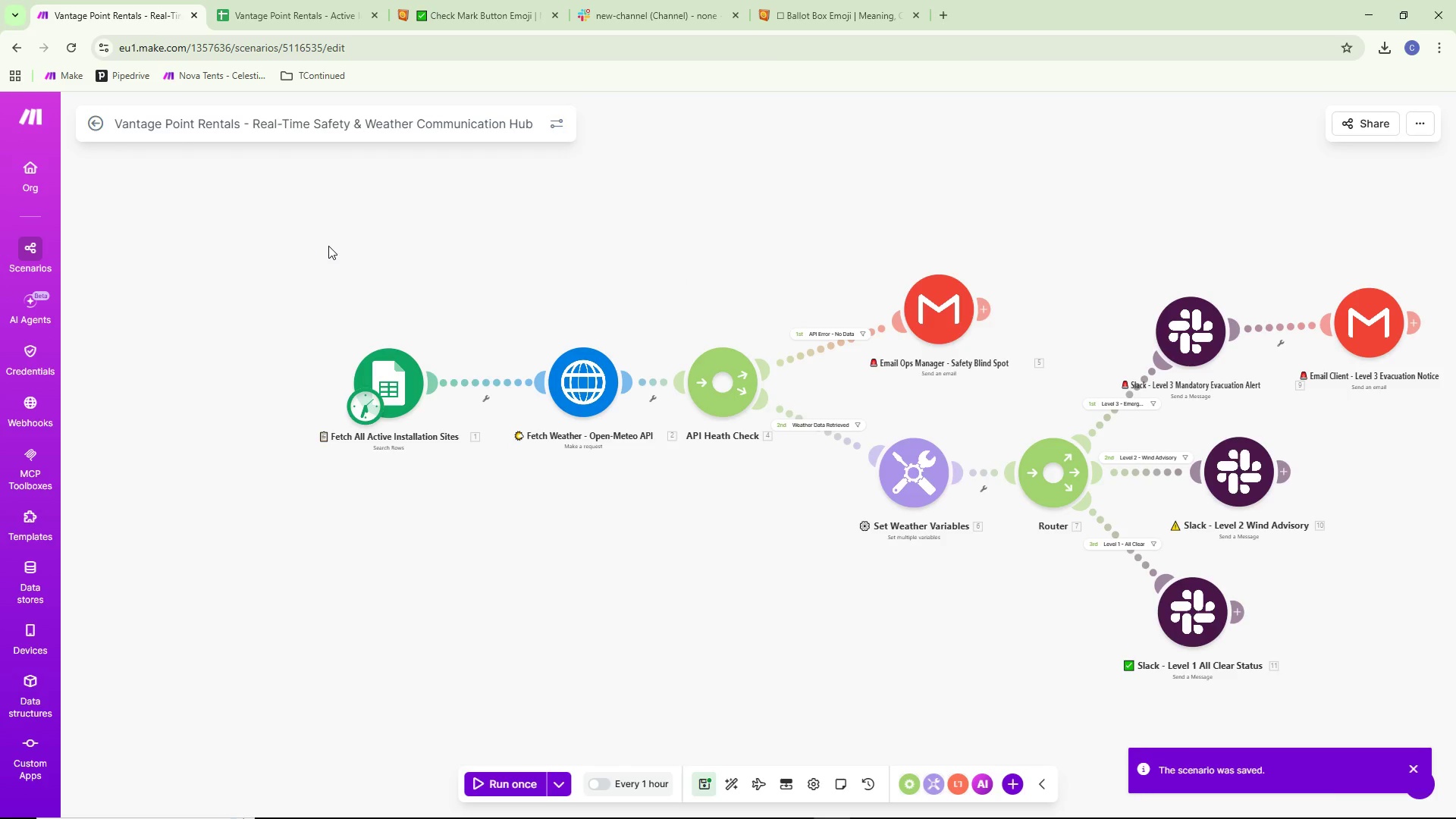 
key(Meta+MetaLeft)
 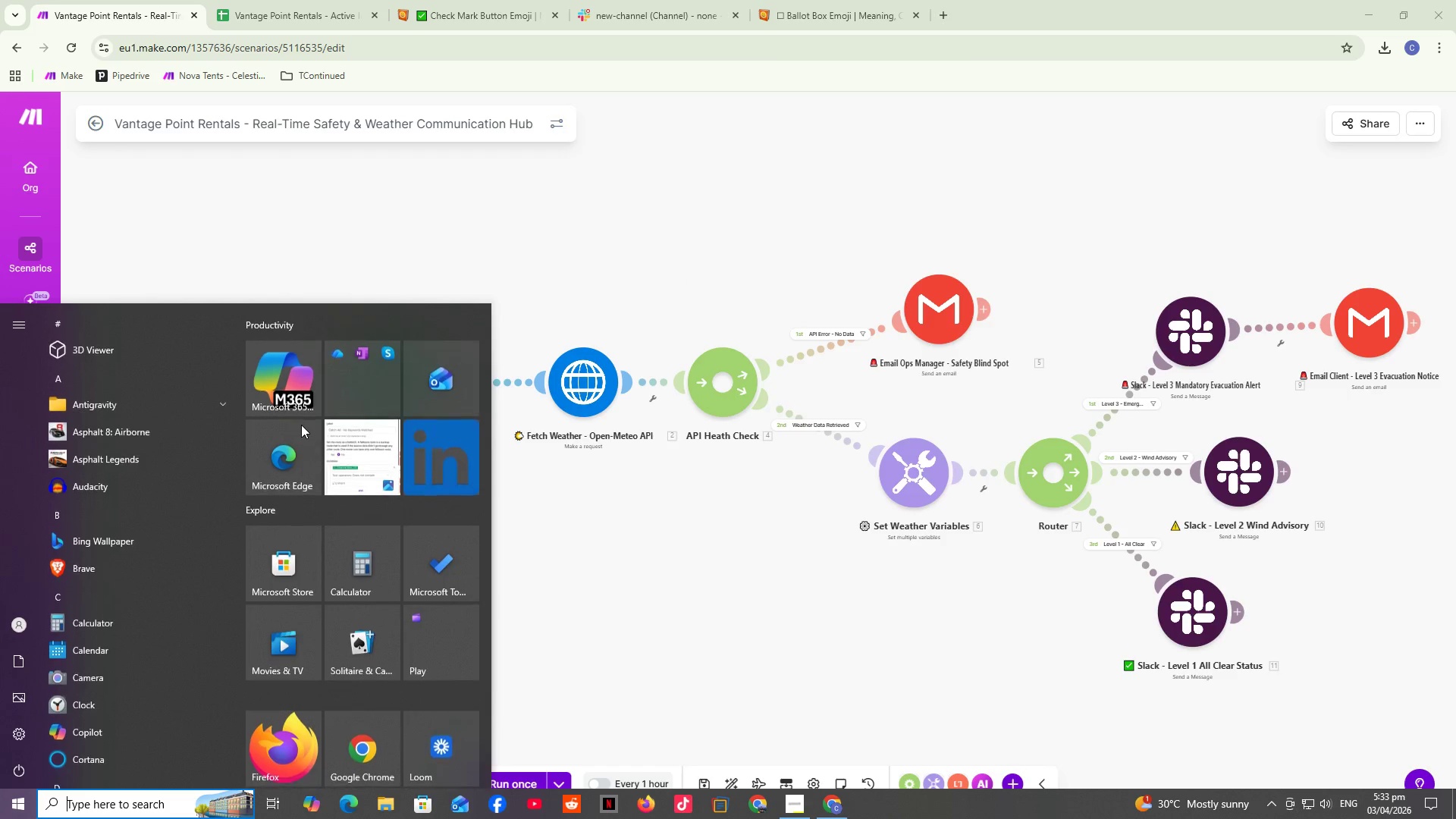 
type(fiels)
 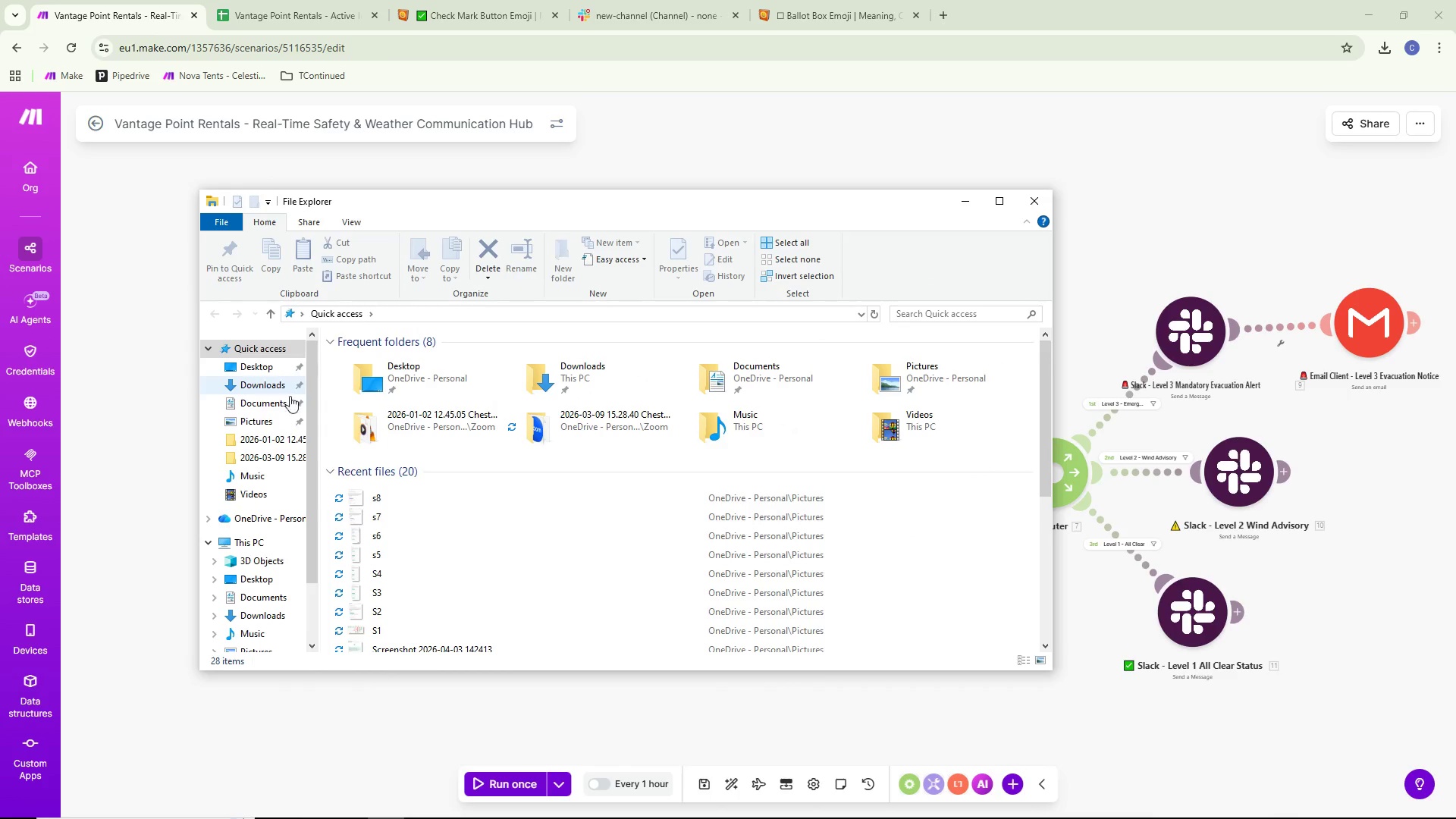 
scroll: coordinate [431, 541], scroll_direction: down, amount: 1.0
 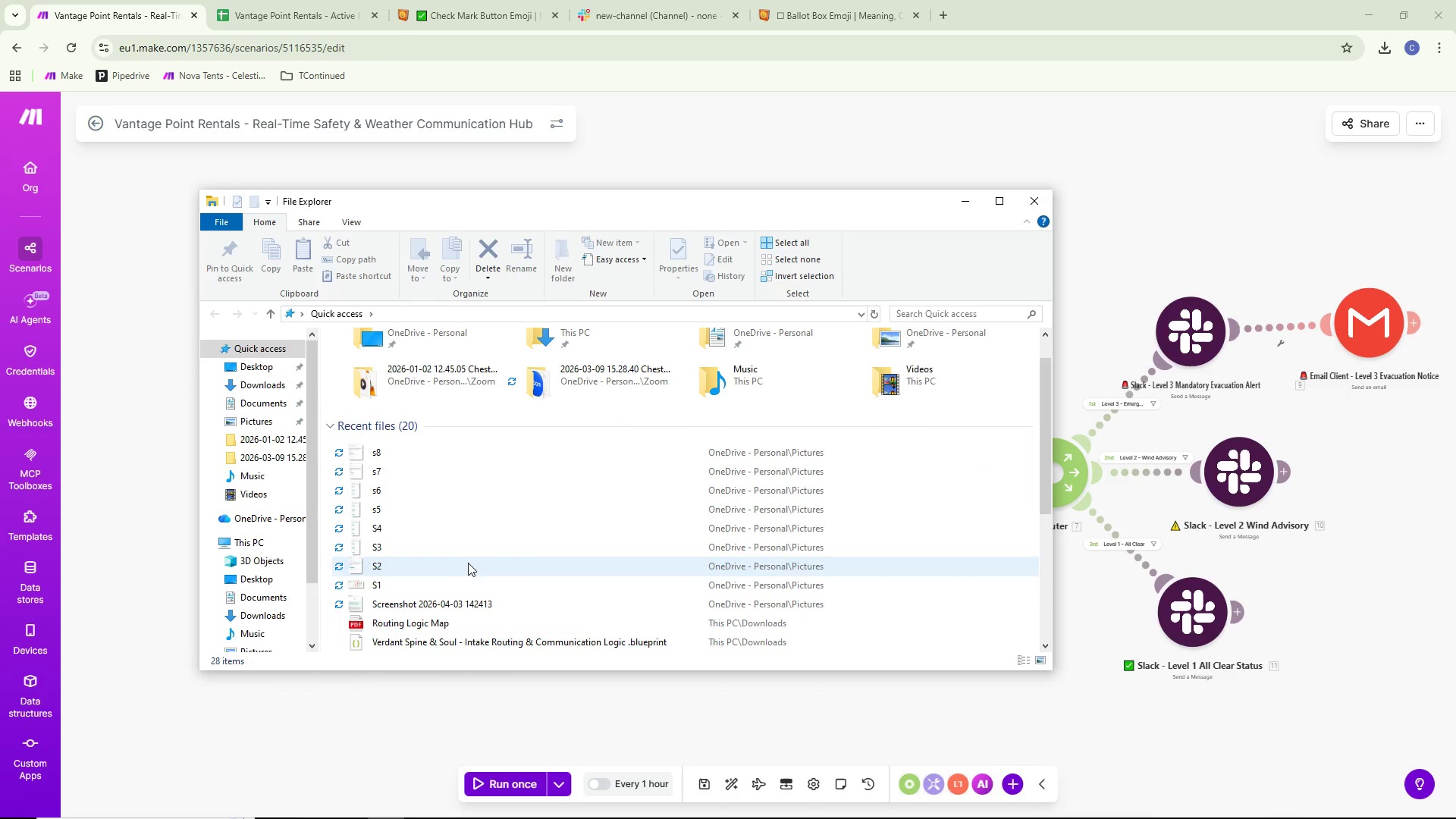 
scroll: coordinate [460, 557], scroll_direction: up, amount: 1.0
 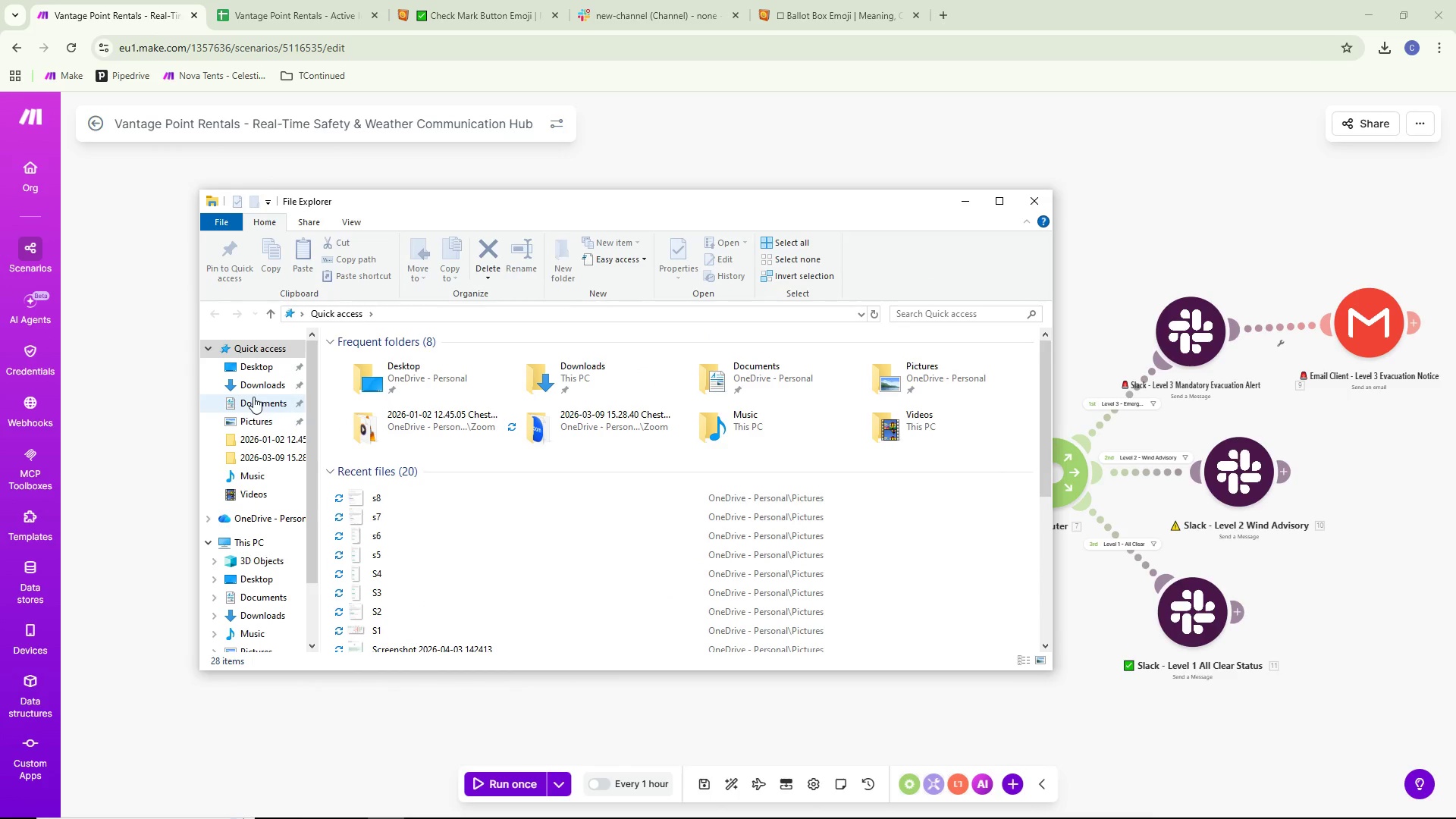 
left_click([259, 386])
 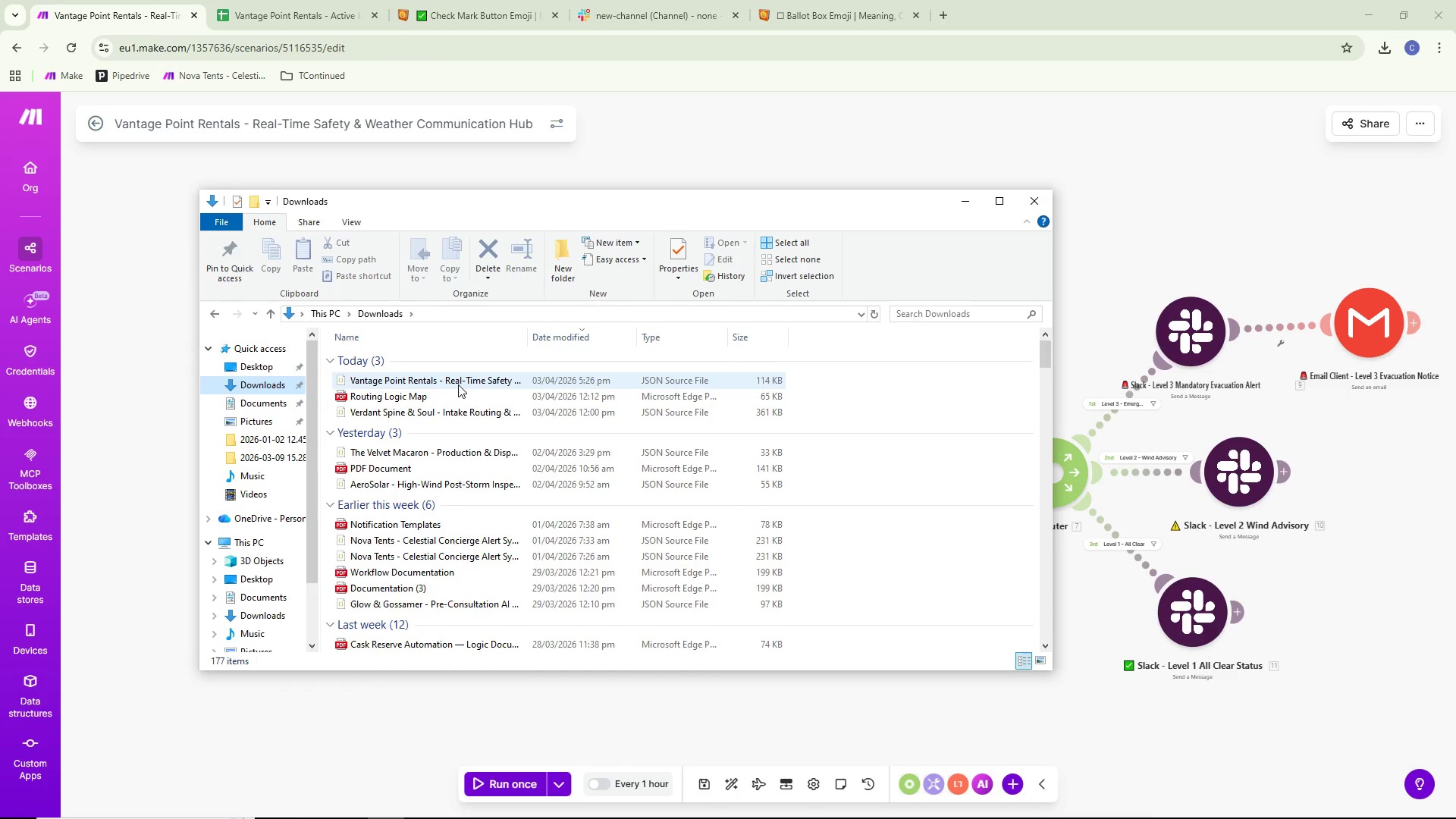 
right_click([458, 384])
 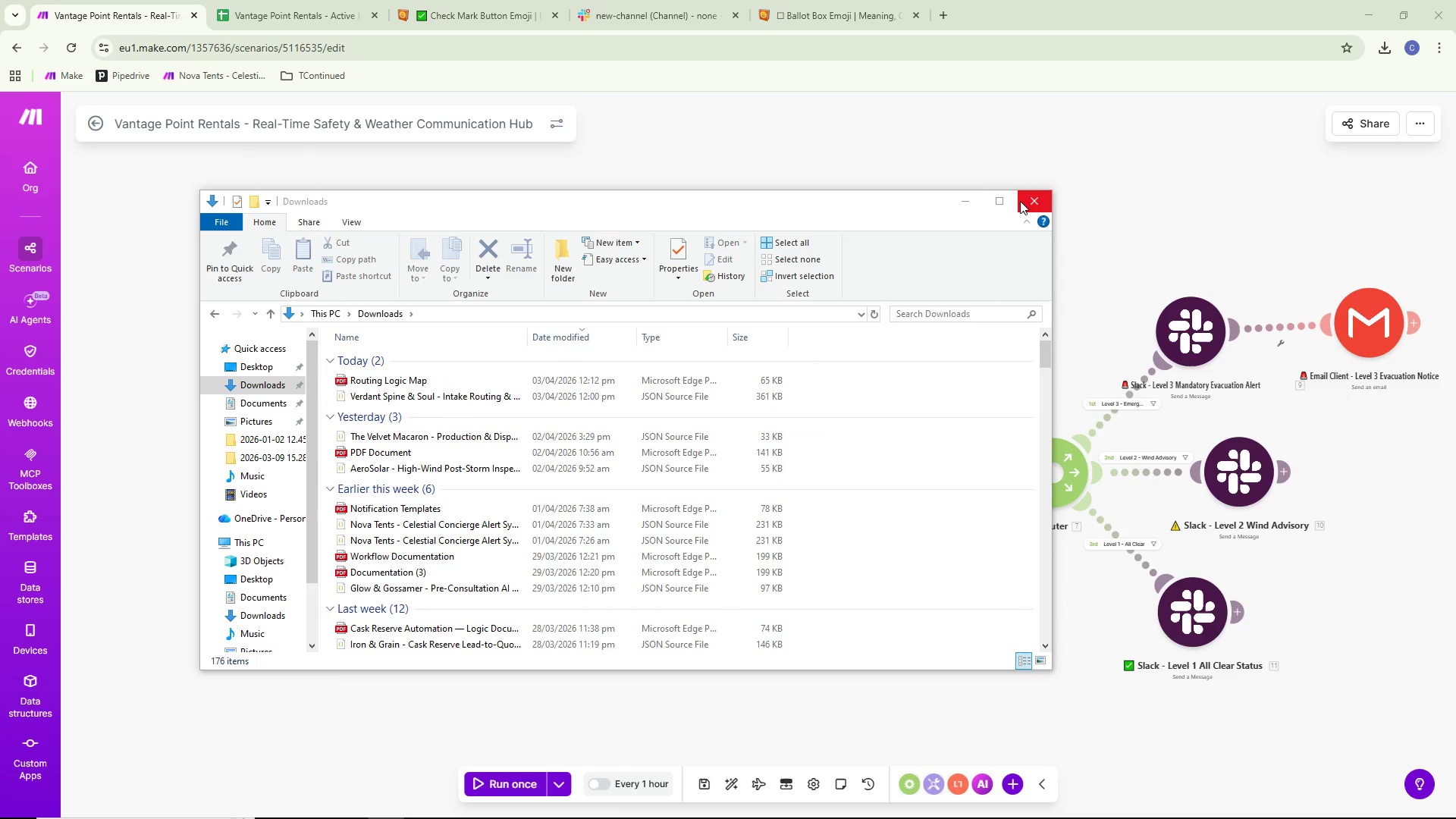 
wait(7.16)
 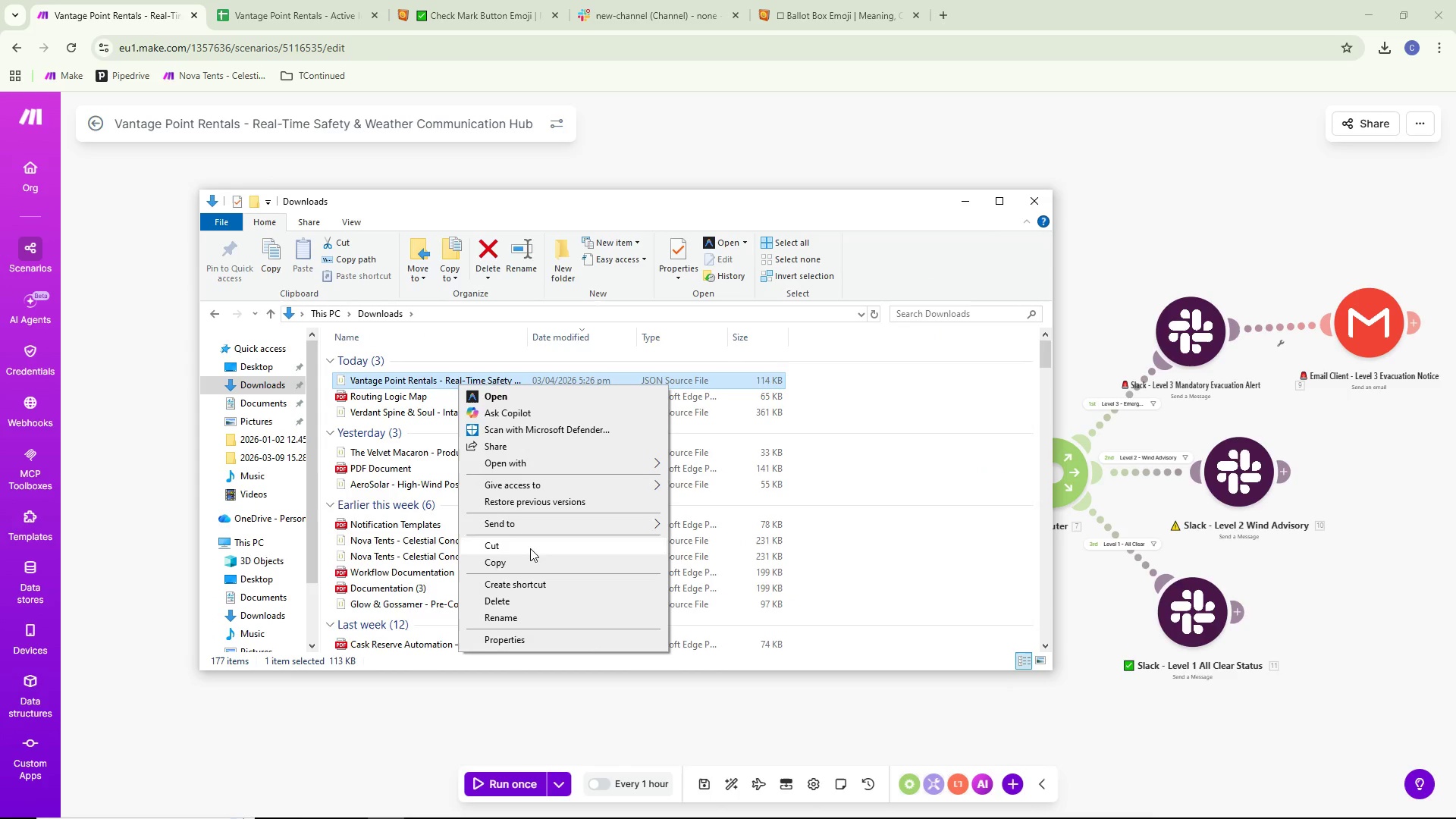 
left_click([1028, 202])
 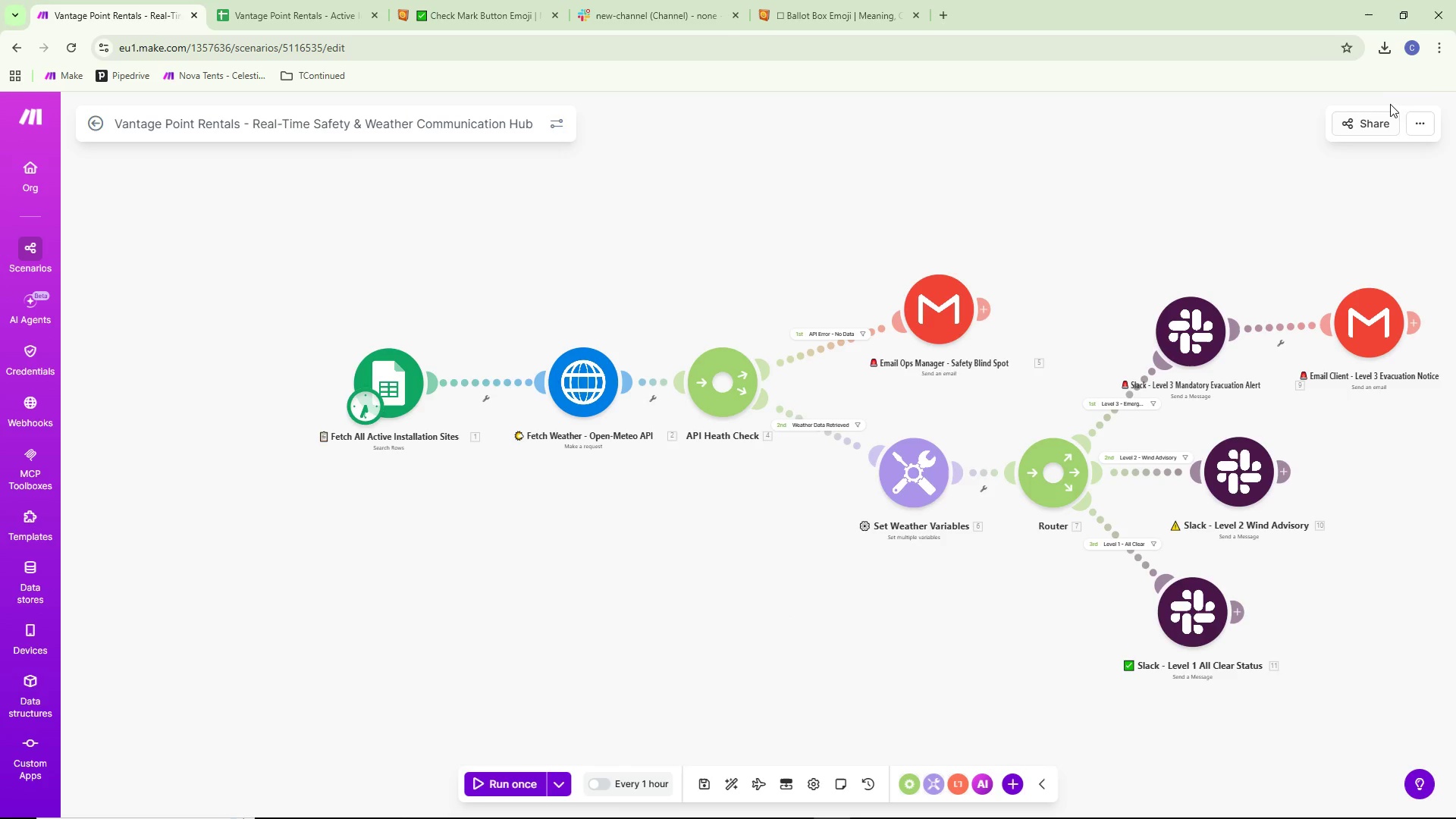 
left_click([1407, 117])
 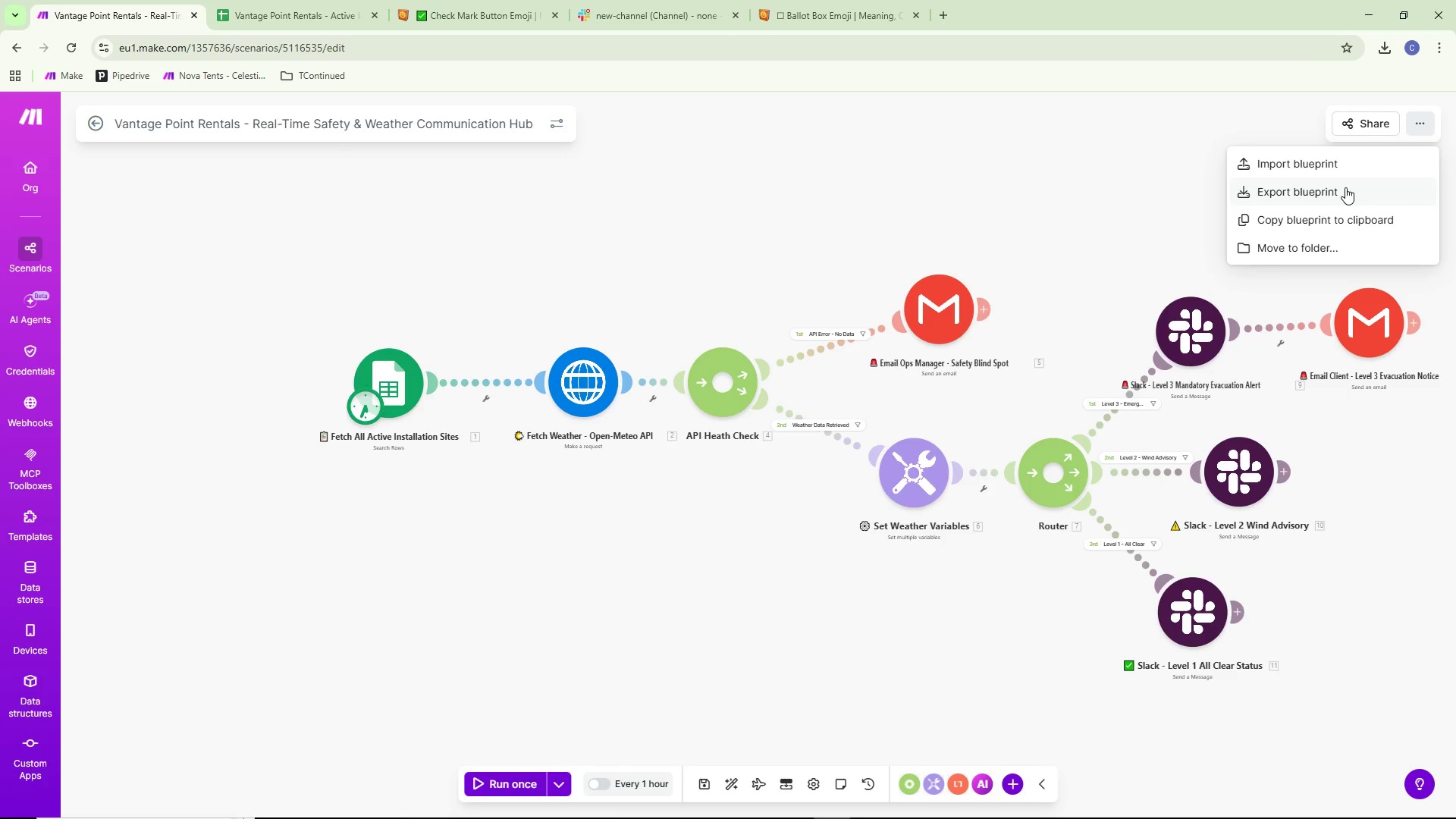 
left_click([1345, 187])
 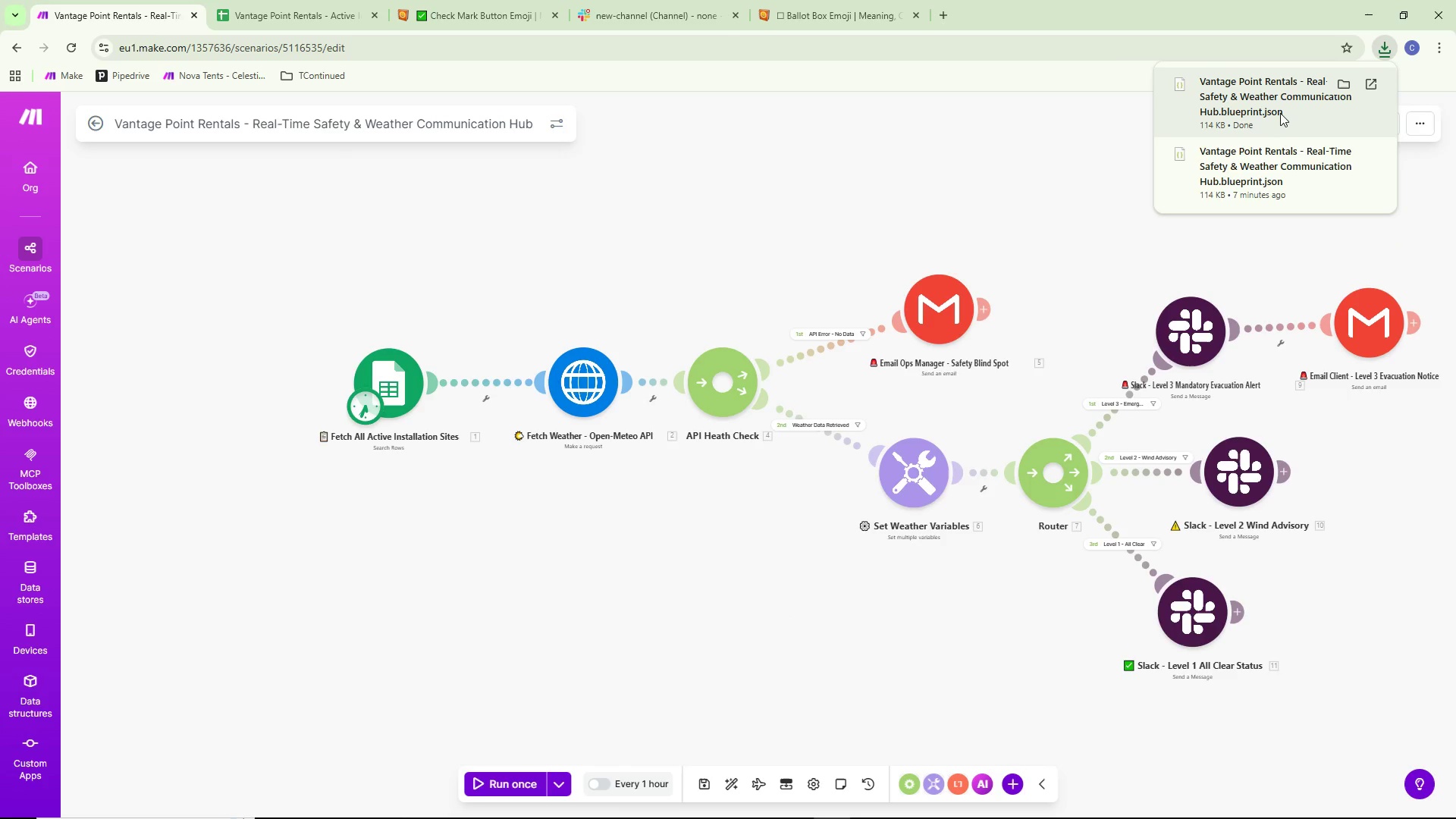 
wait(8.19)
 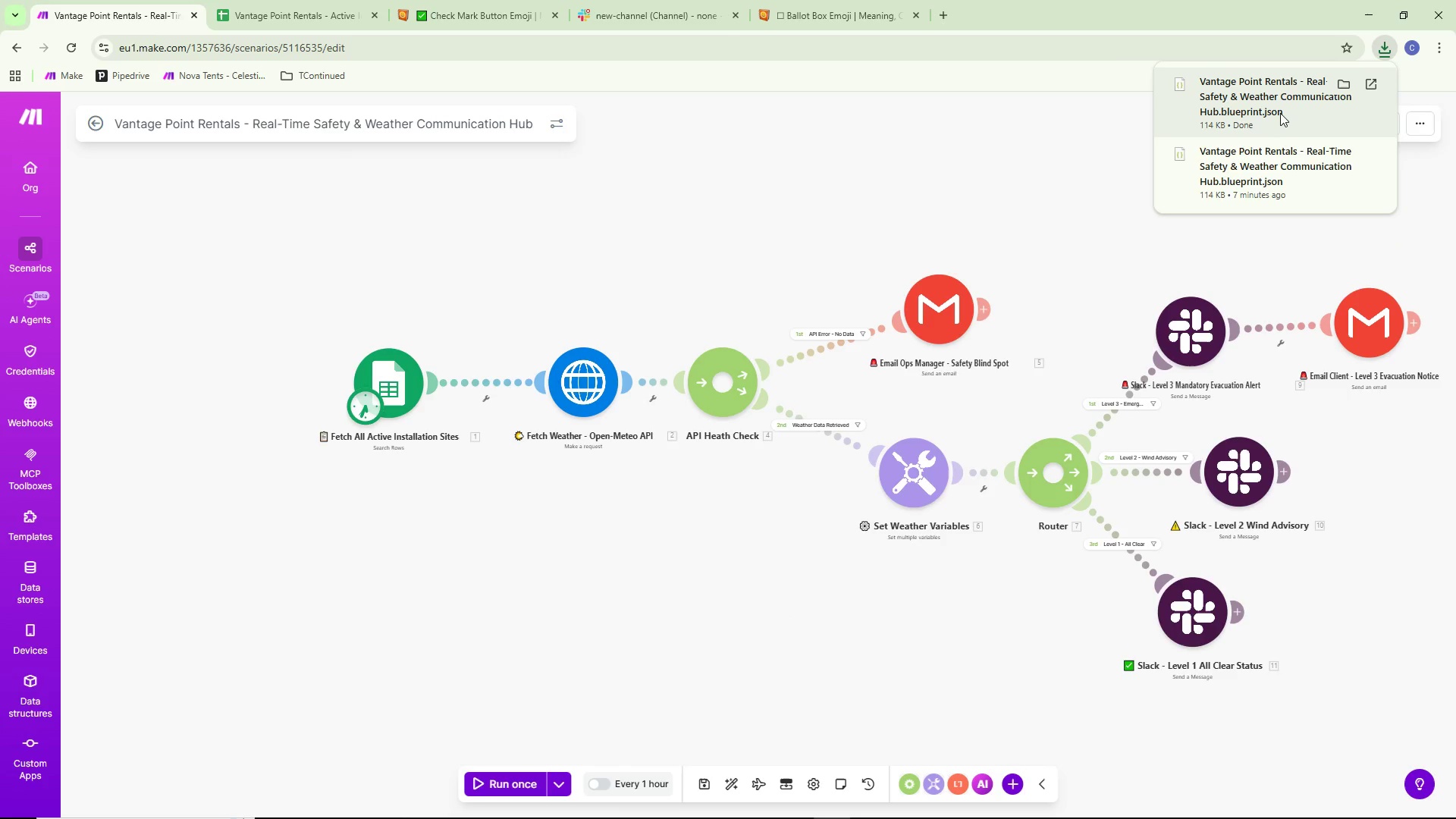 
left_click([1001, 177])
 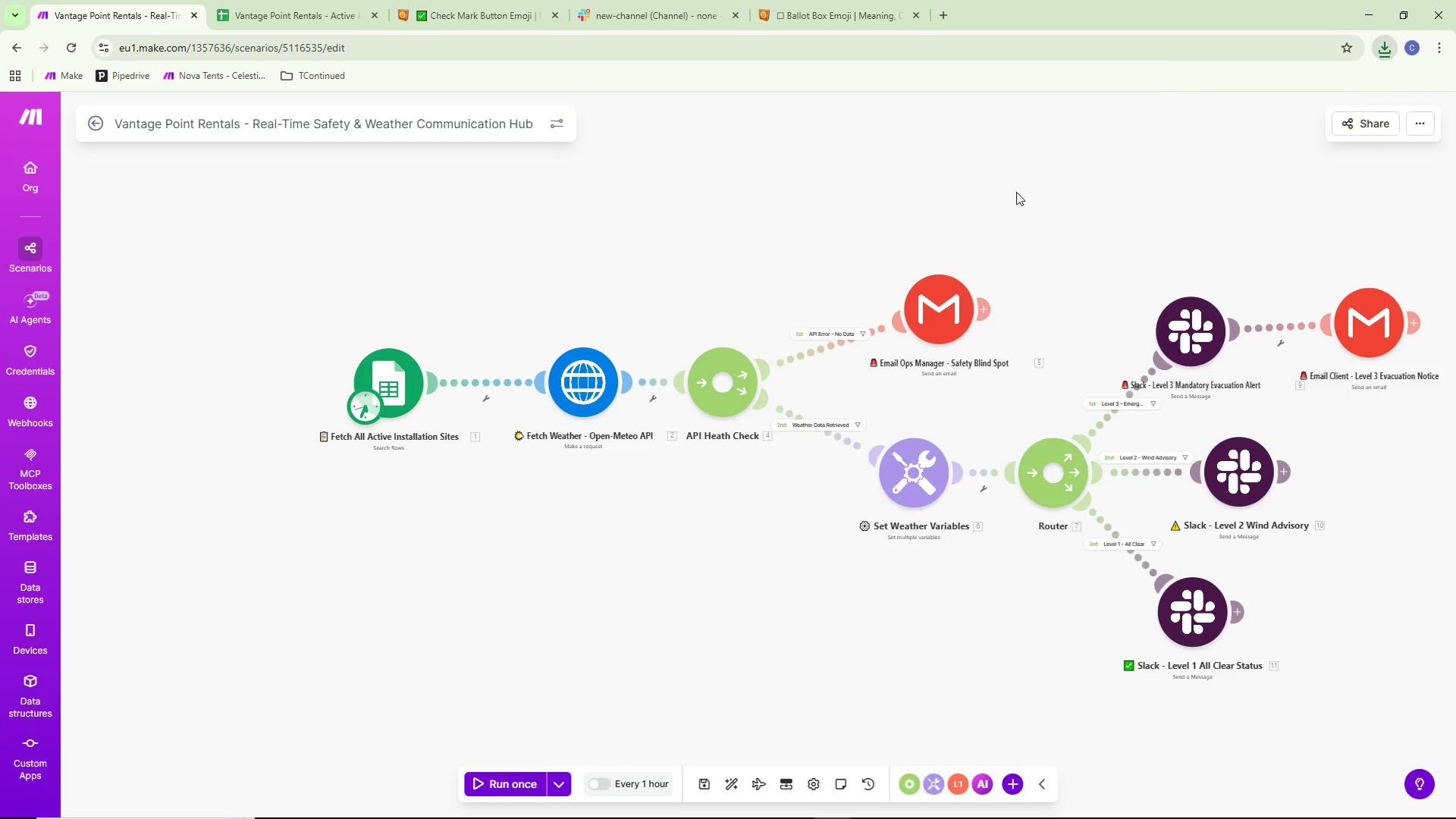 
left_click_drag(start_coordinate=[1052, 192], to_coordinate=[858, 208])
 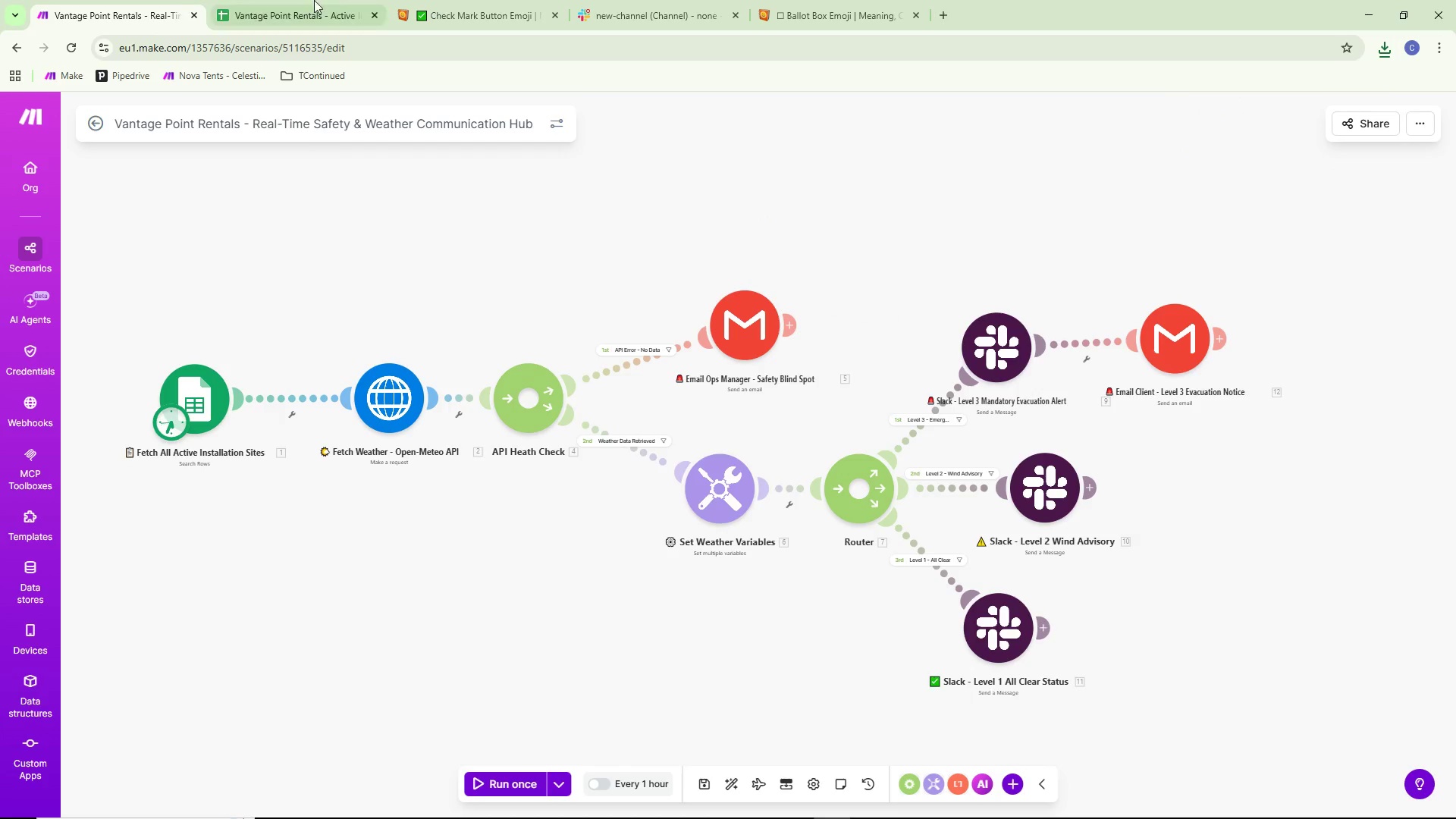 
left_click([333, 0])
 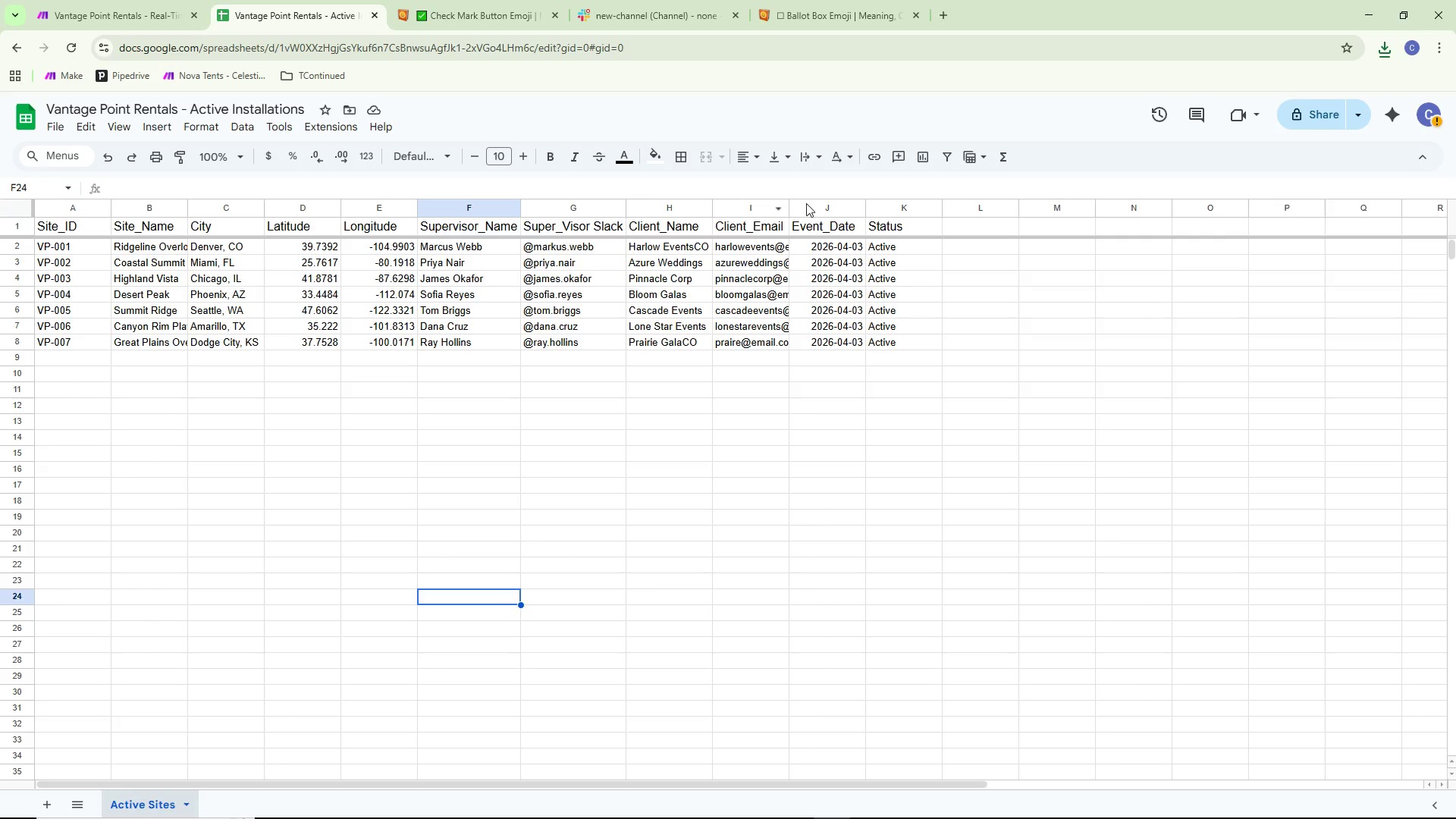 
double_click([792, 206])
 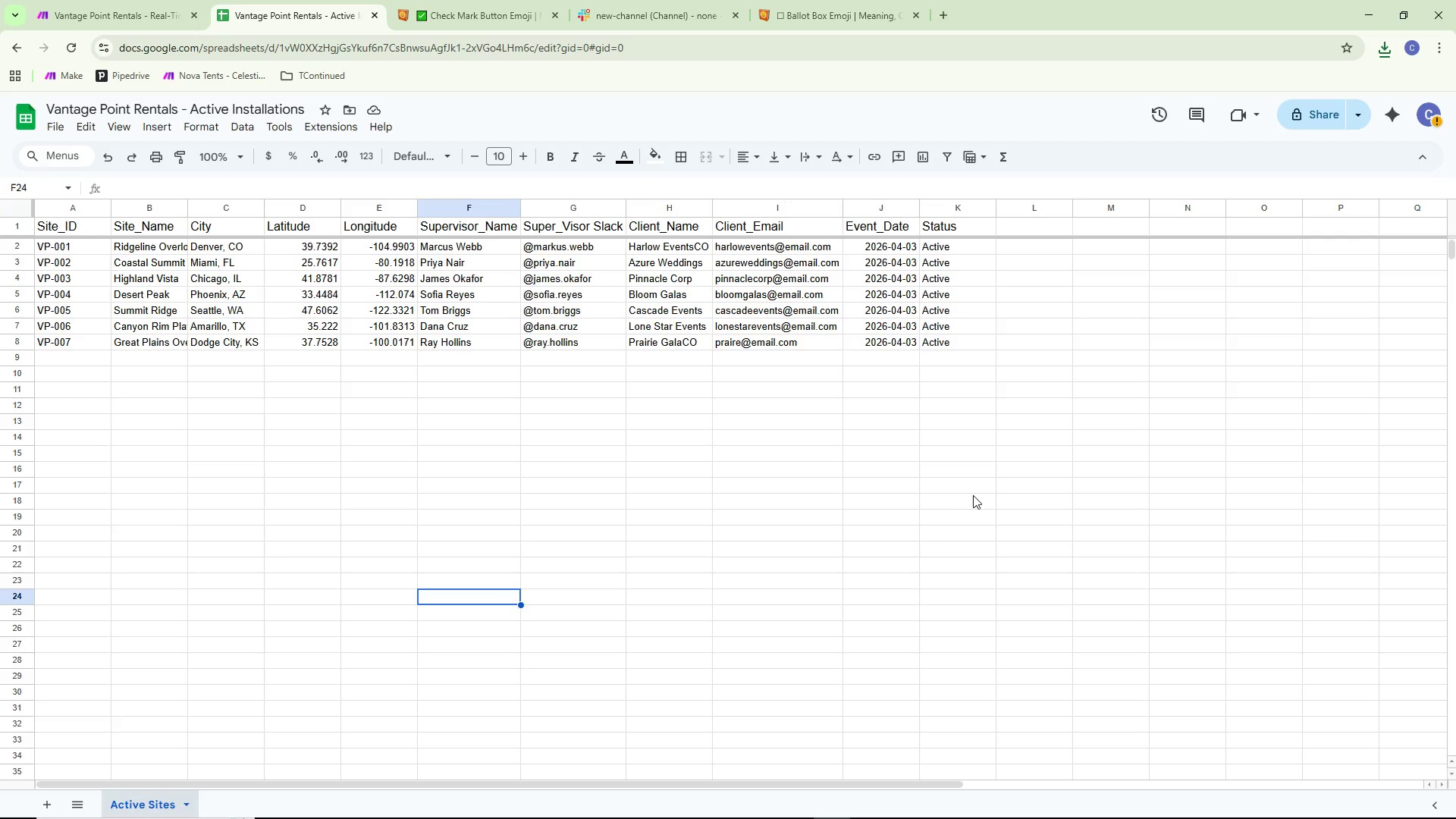 
wait(35.33)
 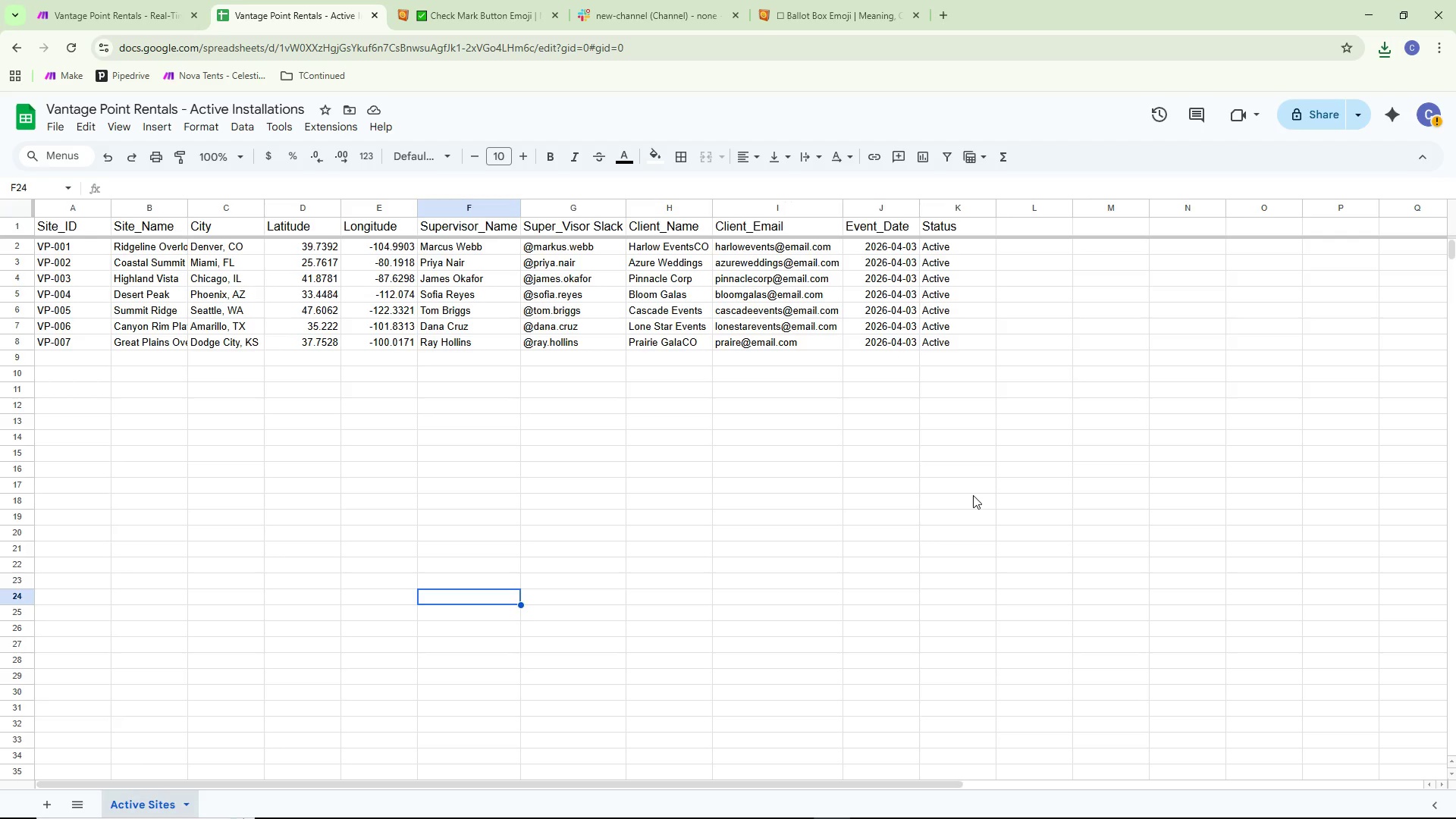 
left_click([482, 0])
 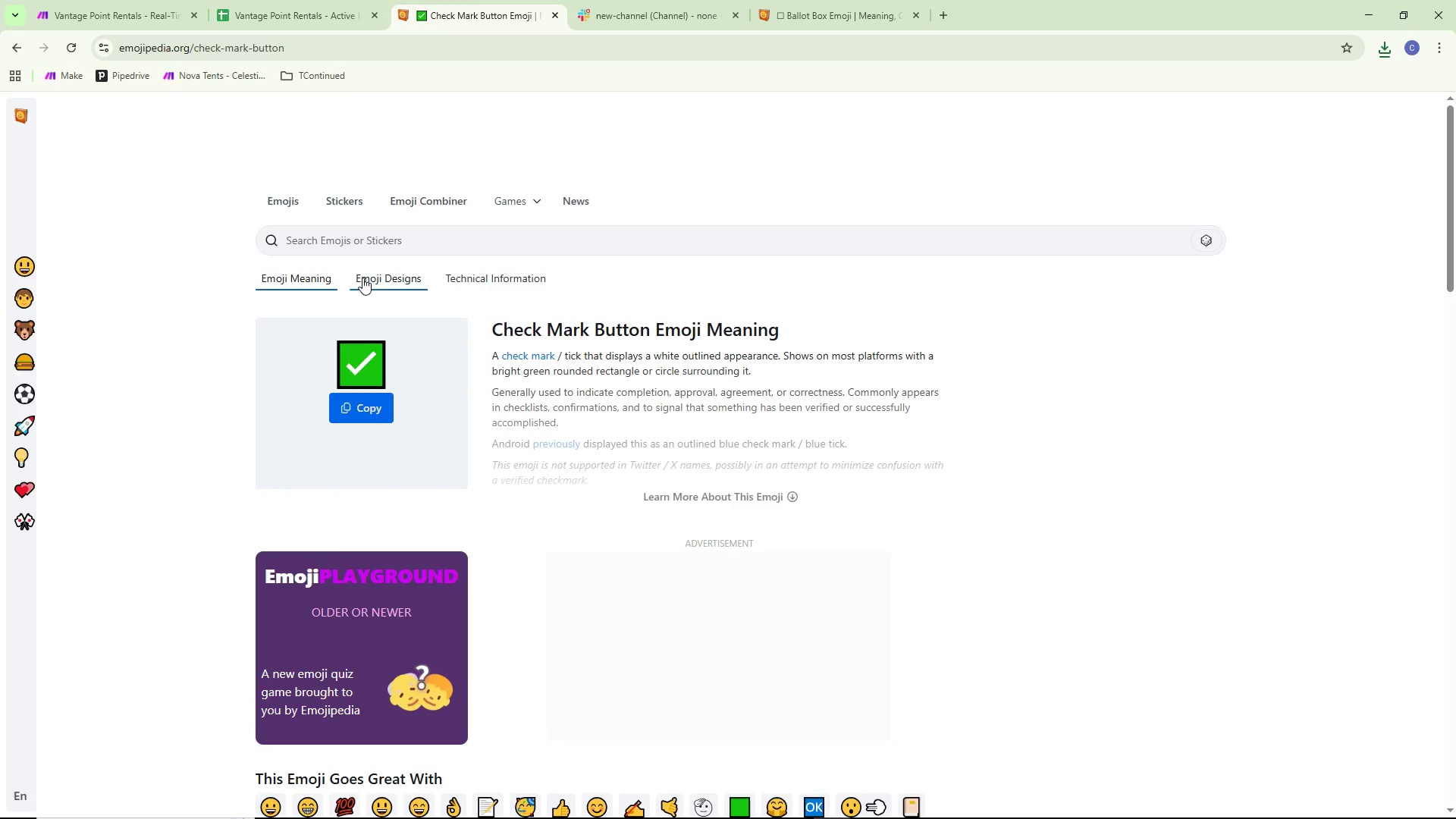 
left_click([21, 337])
 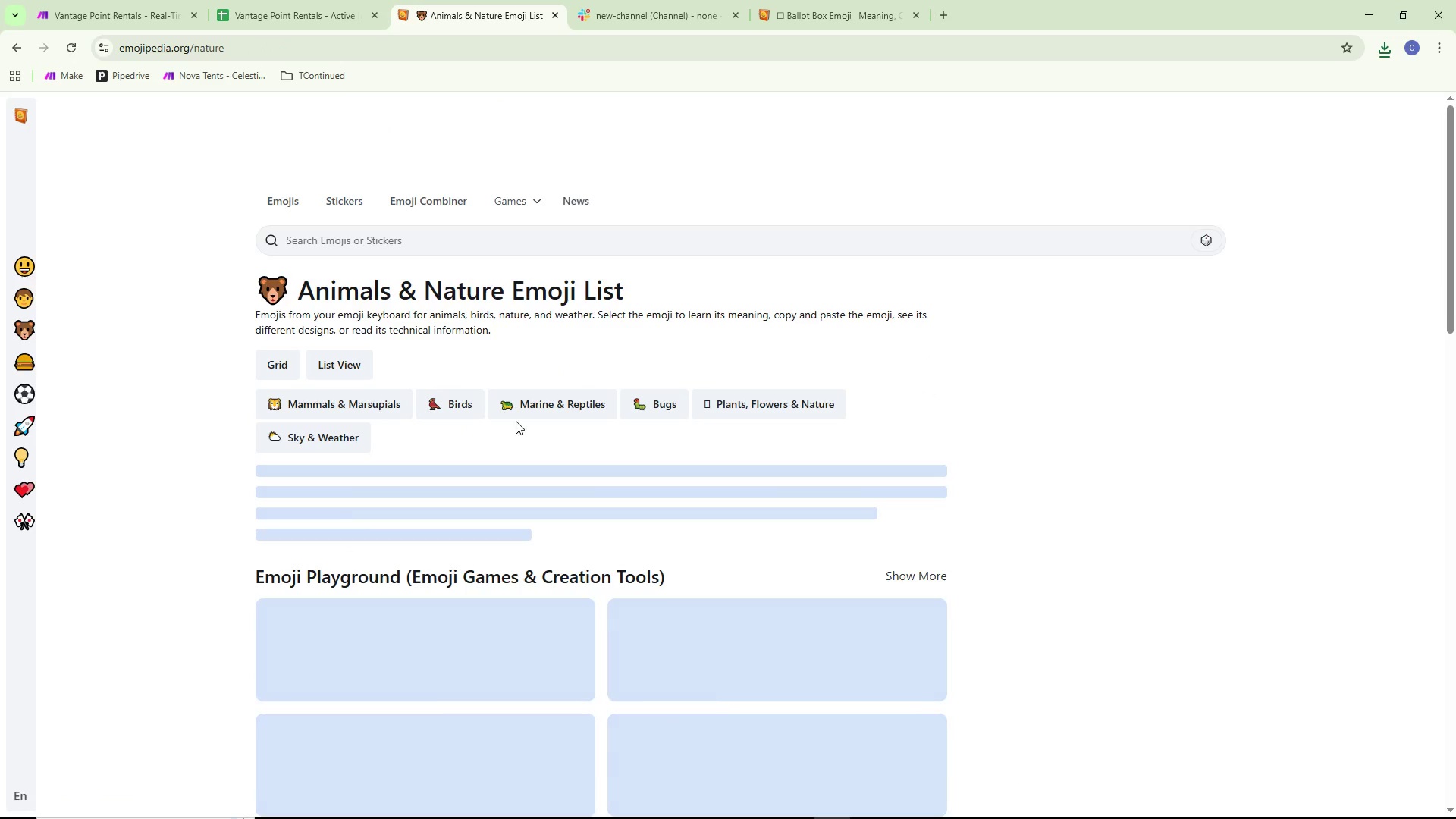 
scroll: coordinate [1183, 444], scroll_direction: down, amount: 7.0
 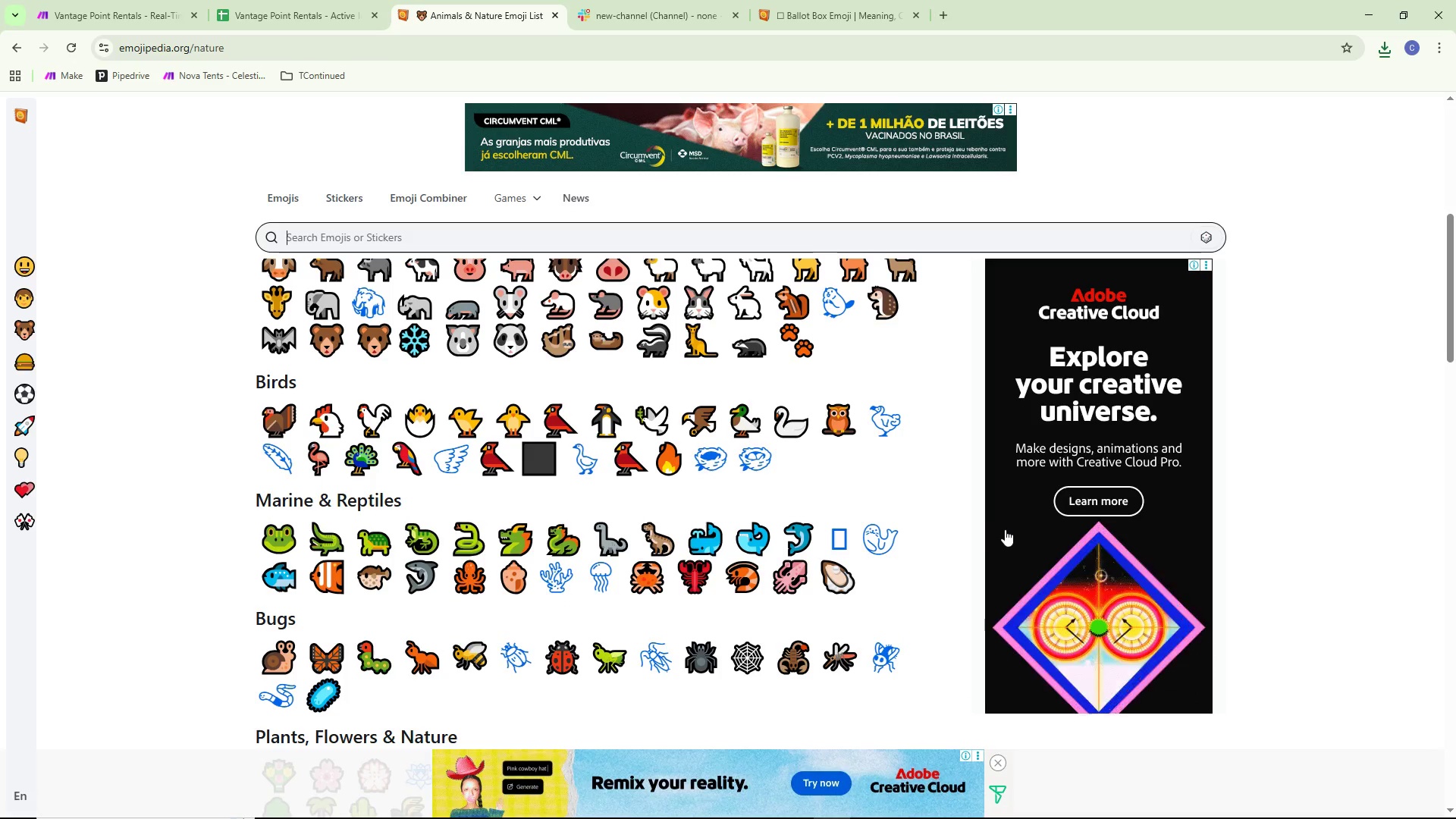 
key(Alt+AltLeft)
 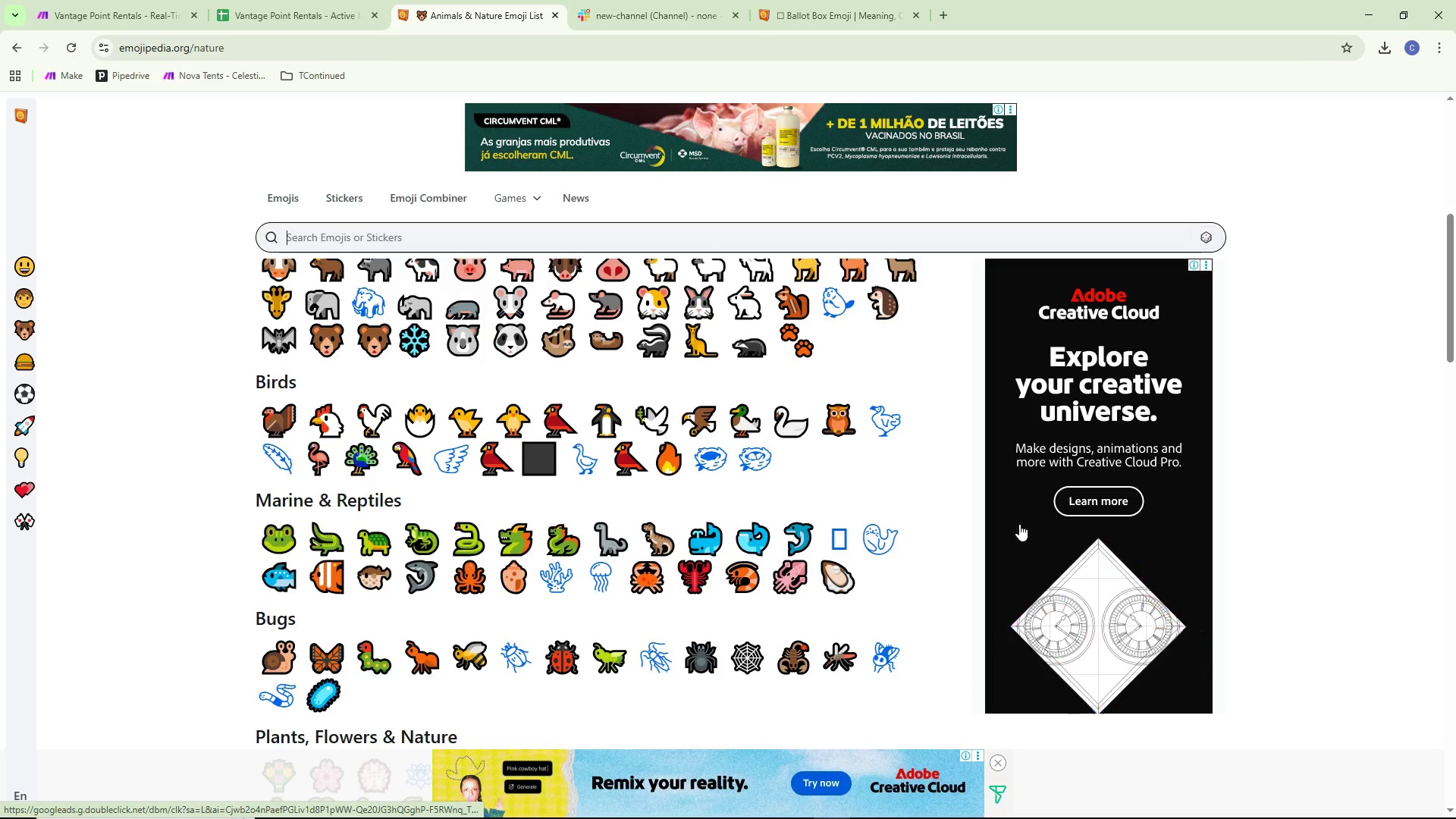 
key(Alt+Tab)